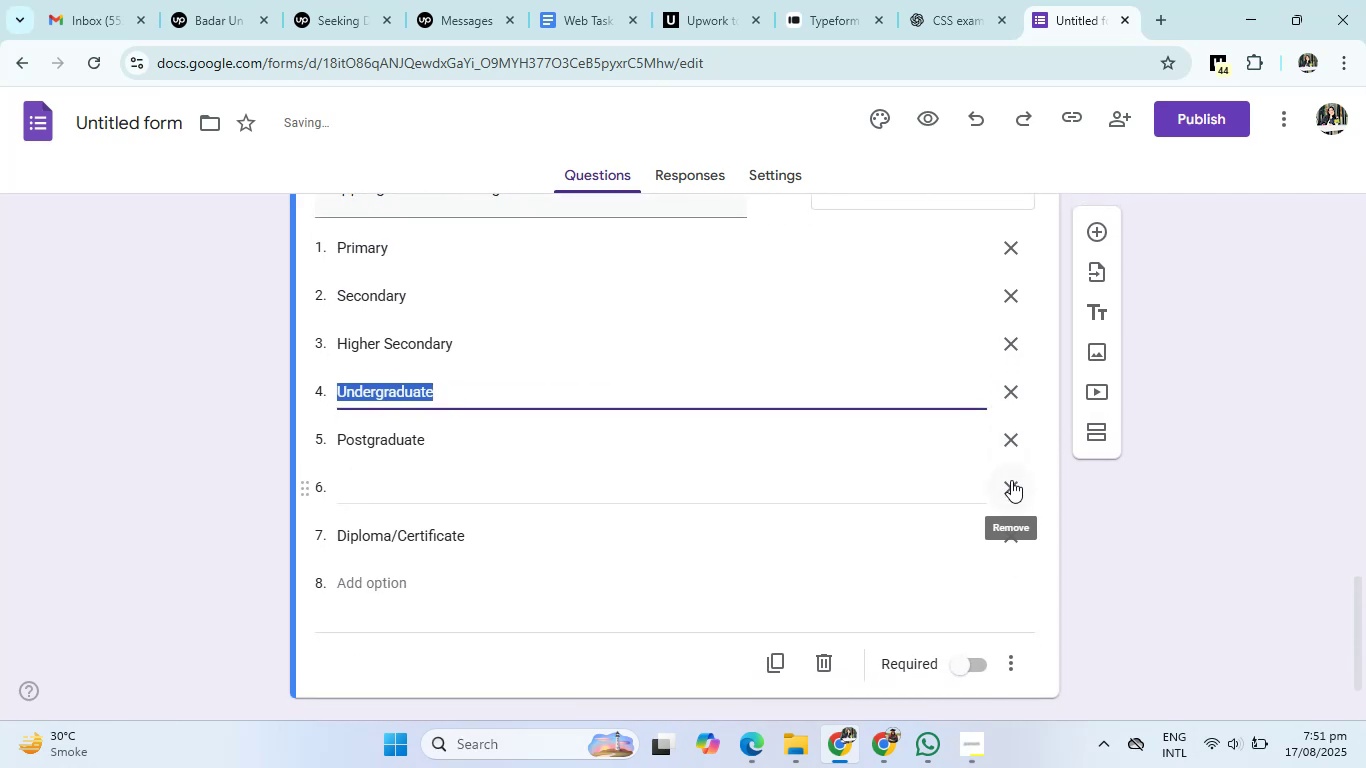 
left_click([1011, 482])
 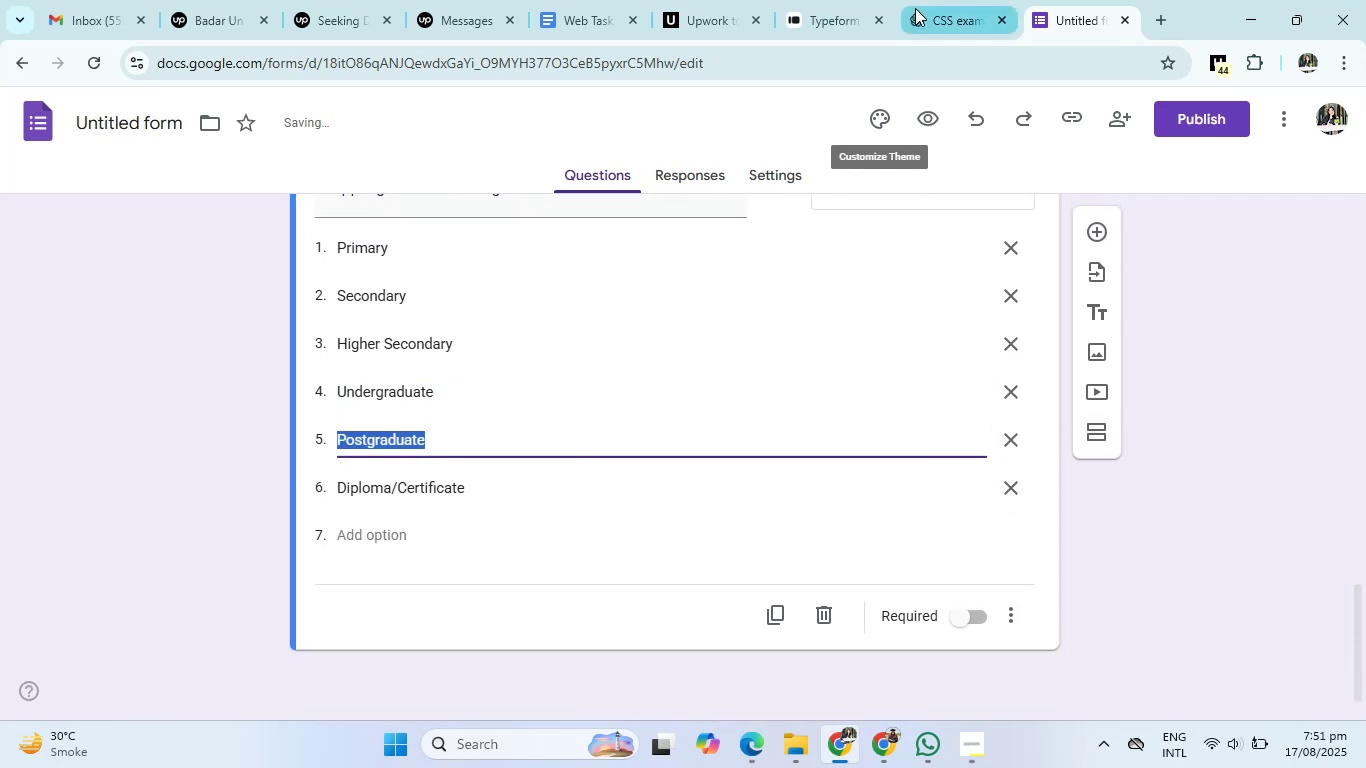 
left_click([915, 7])
 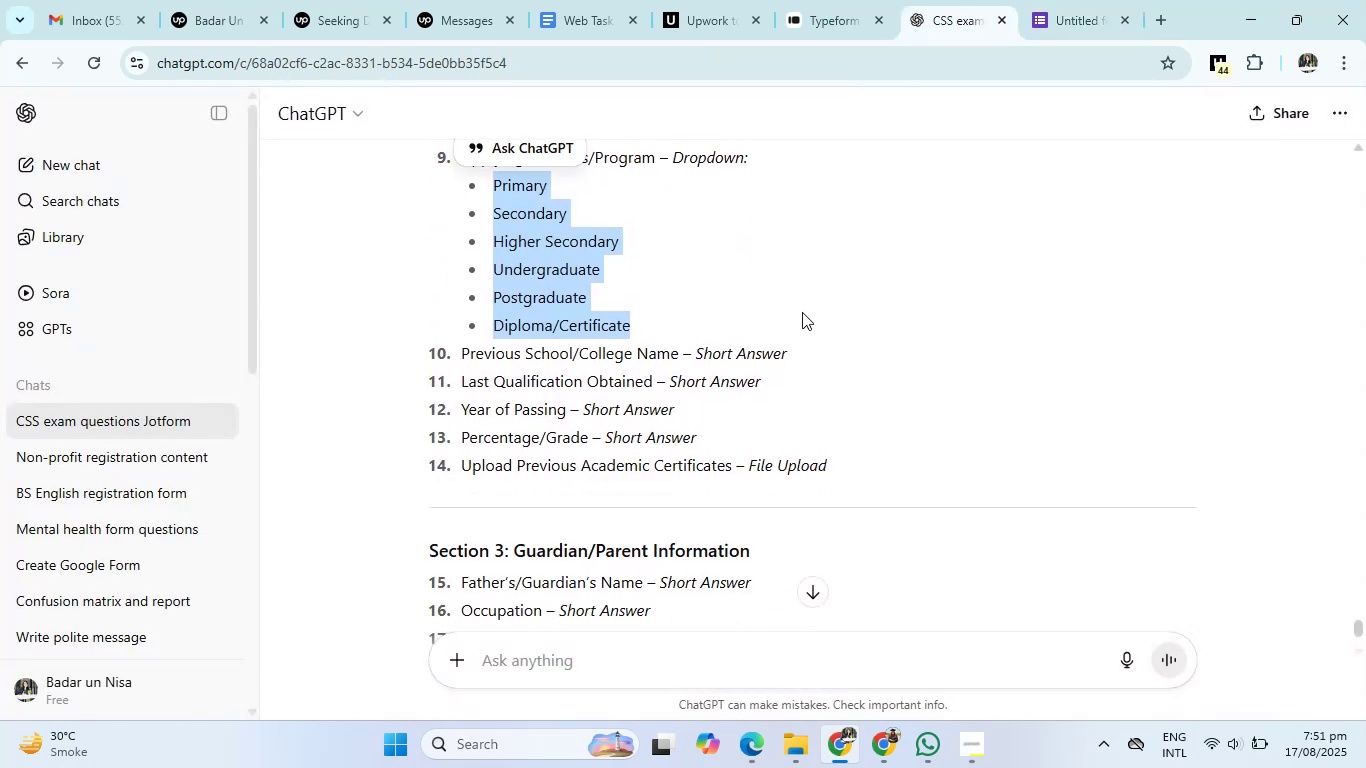 
left_click([1056, 0])
 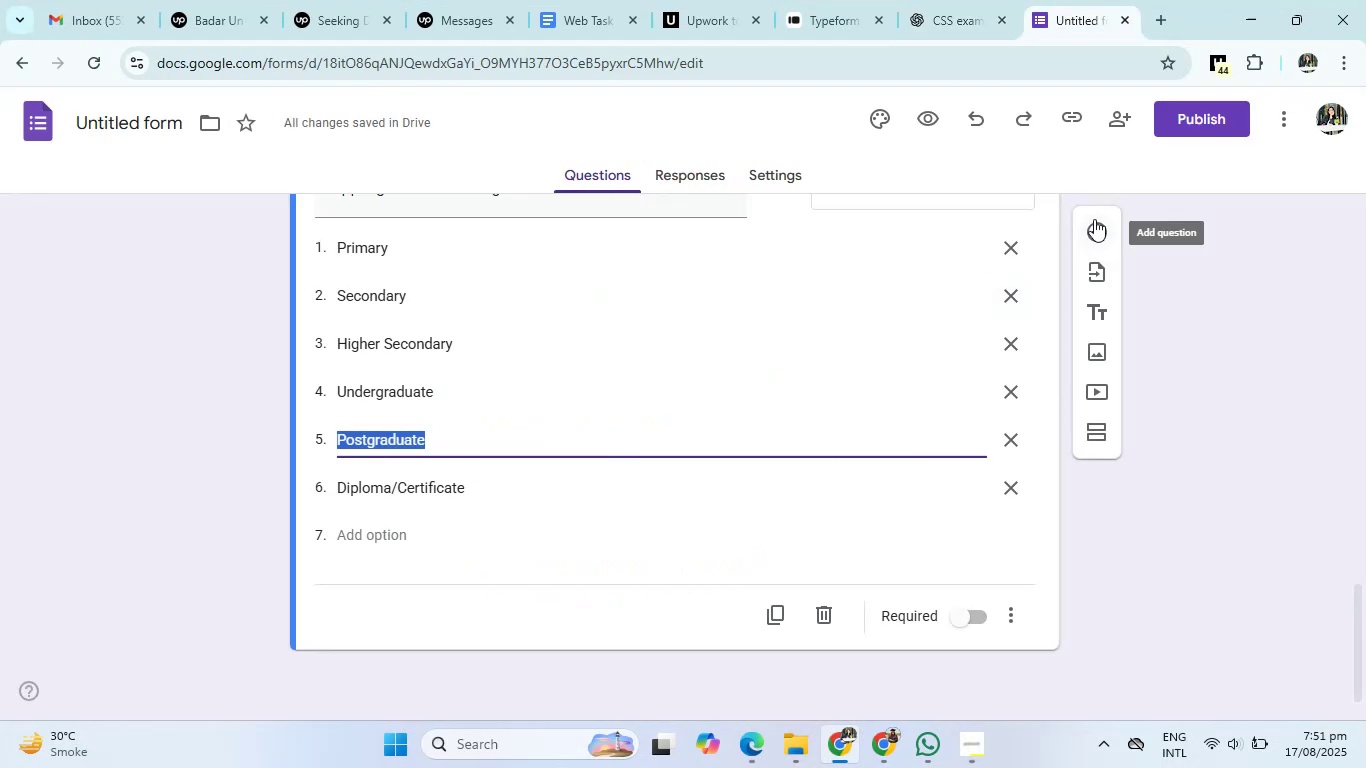 
left_click([1094, 219])
 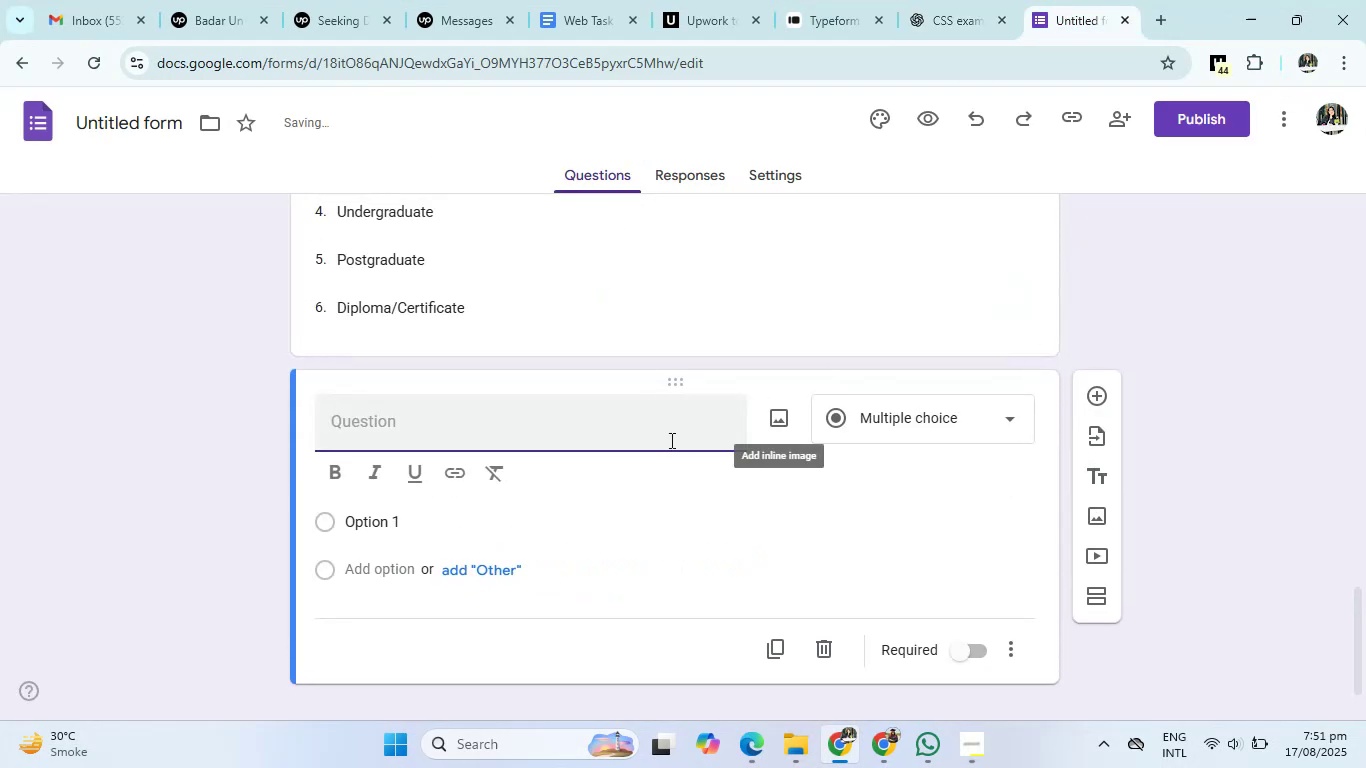 
left_click([670, 436])
 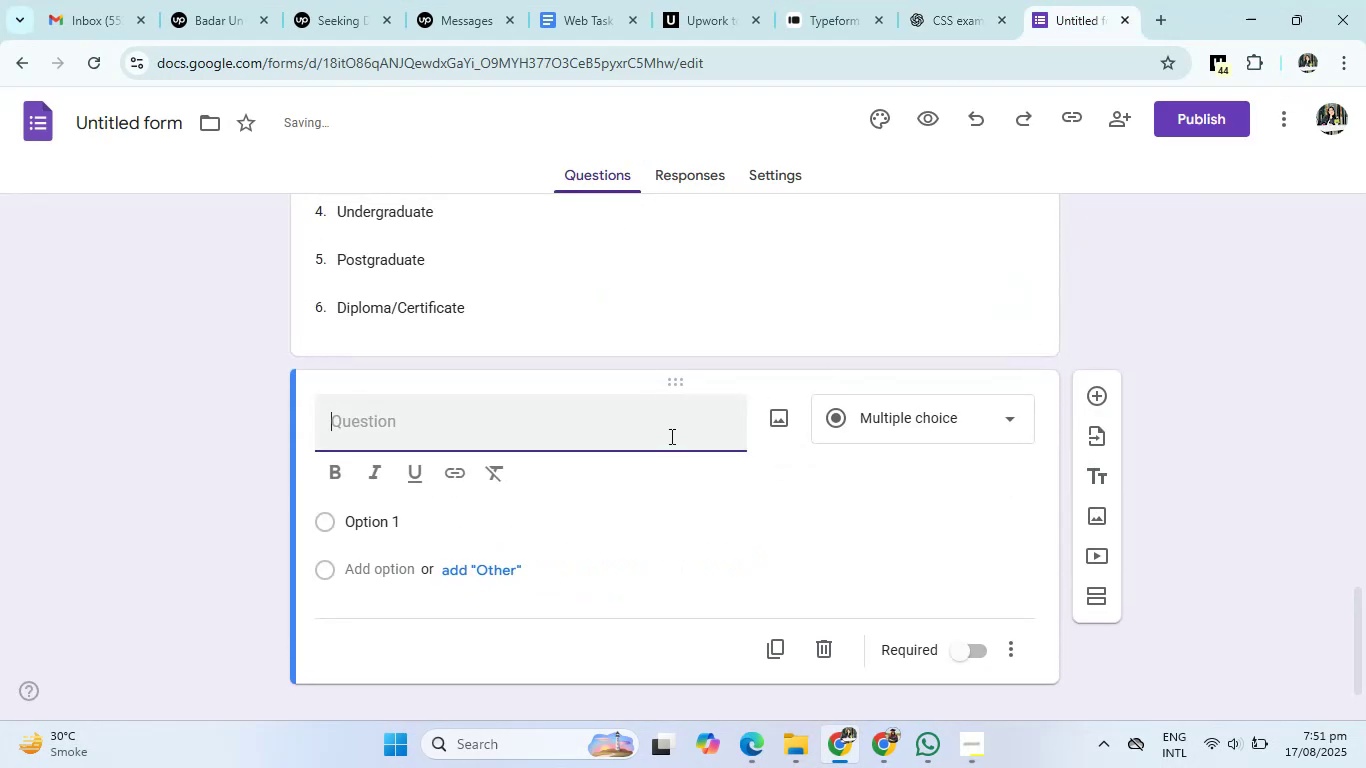 
type(Previous SCh)
key(Backspace)
key(Backspace)
type(chool/ / u)
key(Backspace)
type(College Name)
 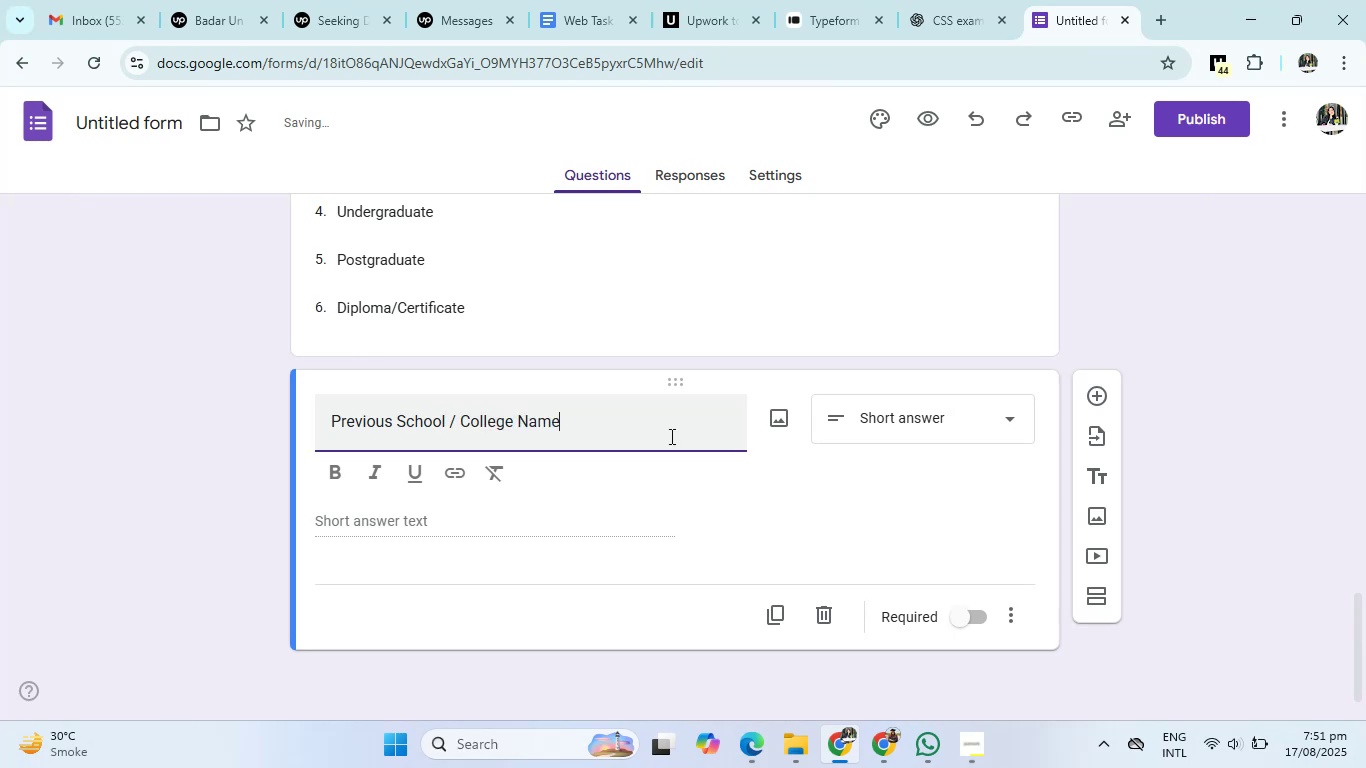 
left_click([968, 0])
 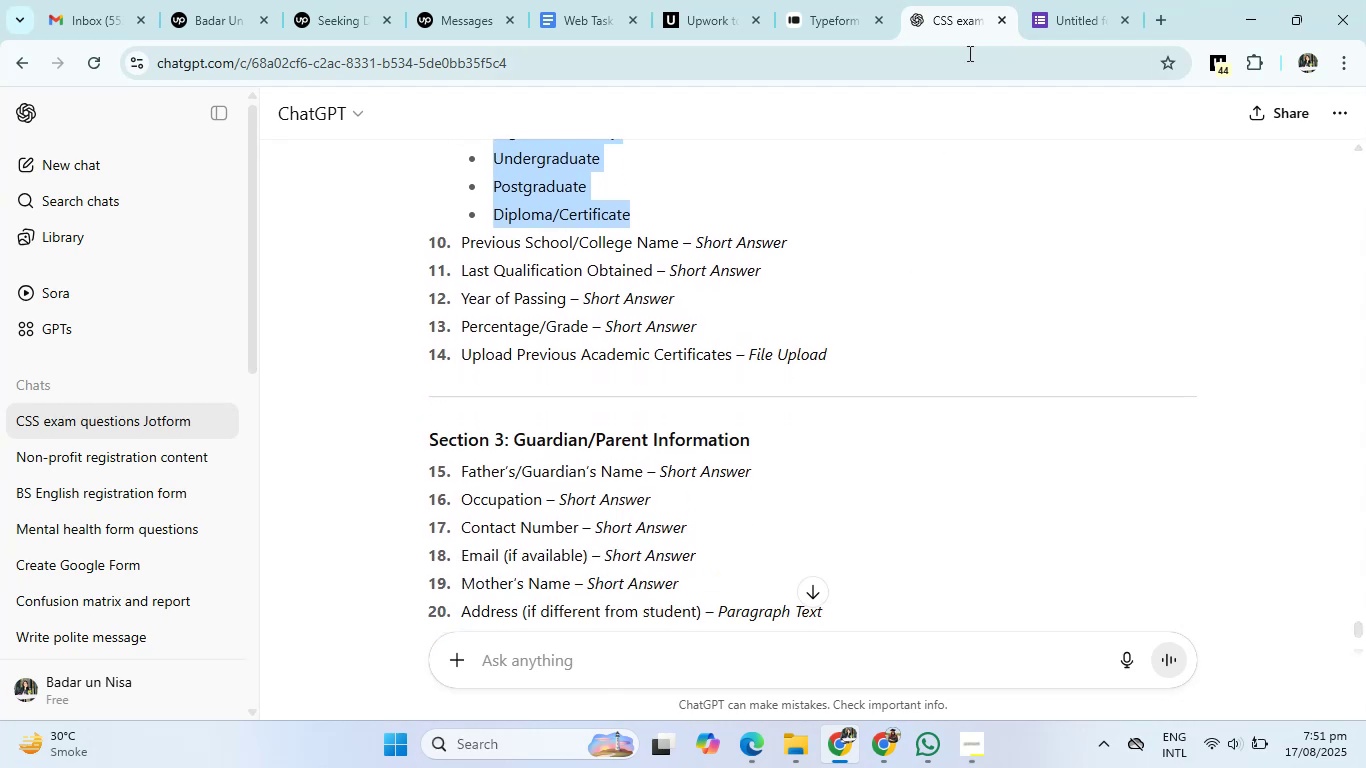 
left_click([1055, 0])
 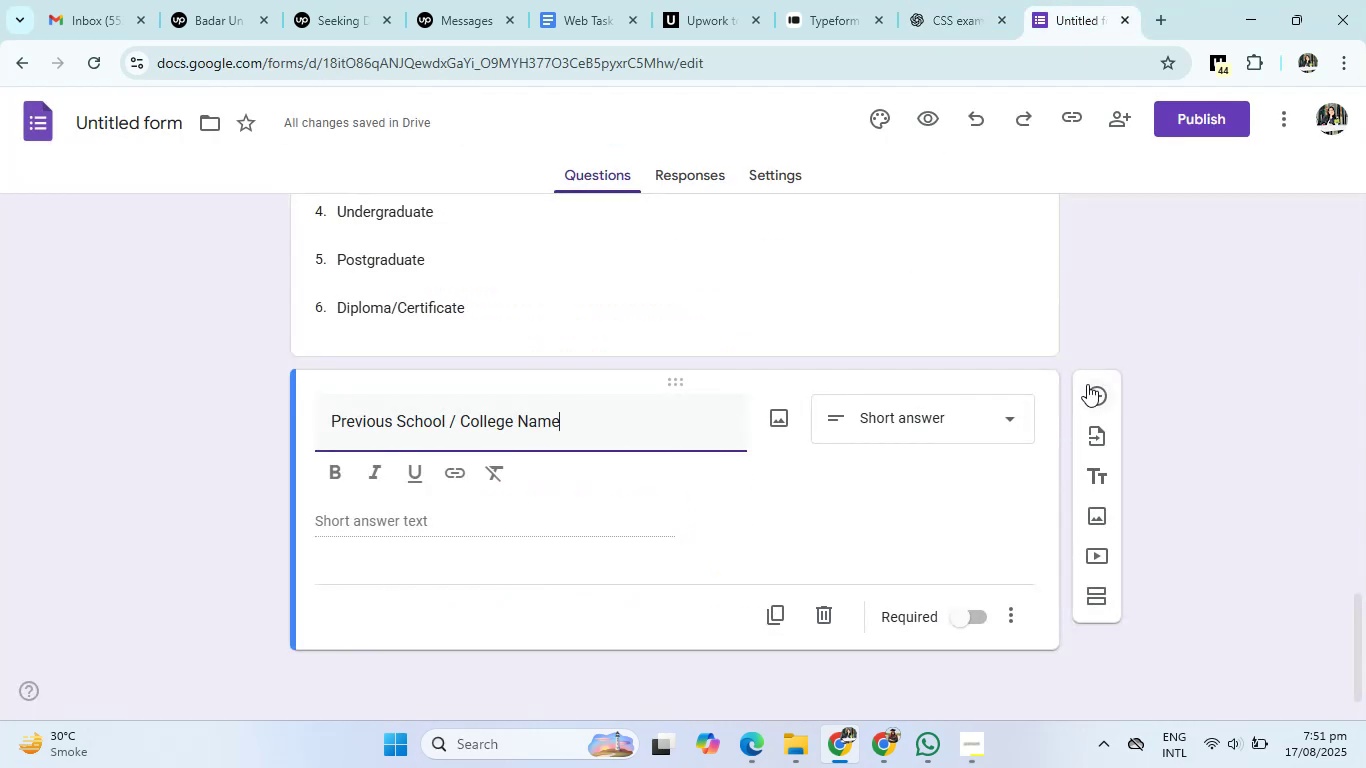 
left_click([1087, 384])
 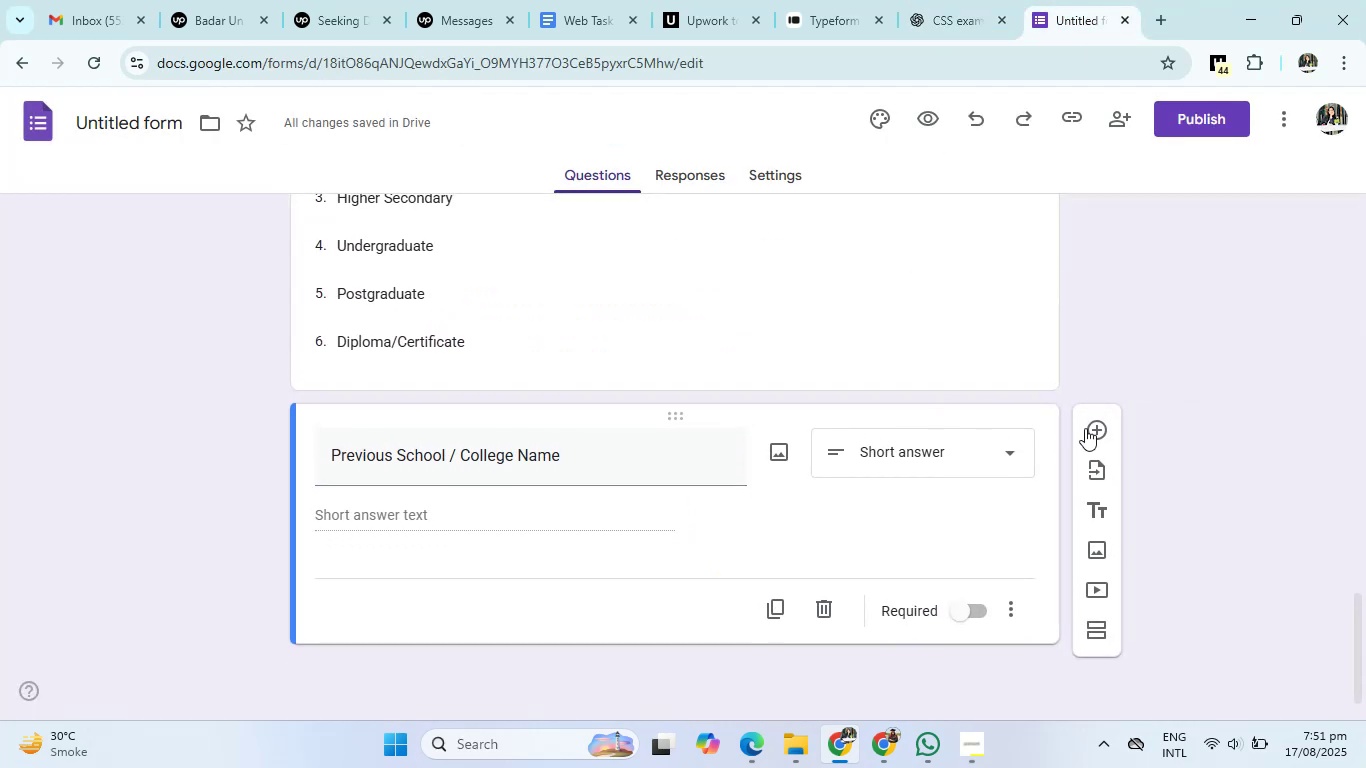 
left_click([1092, 426])
 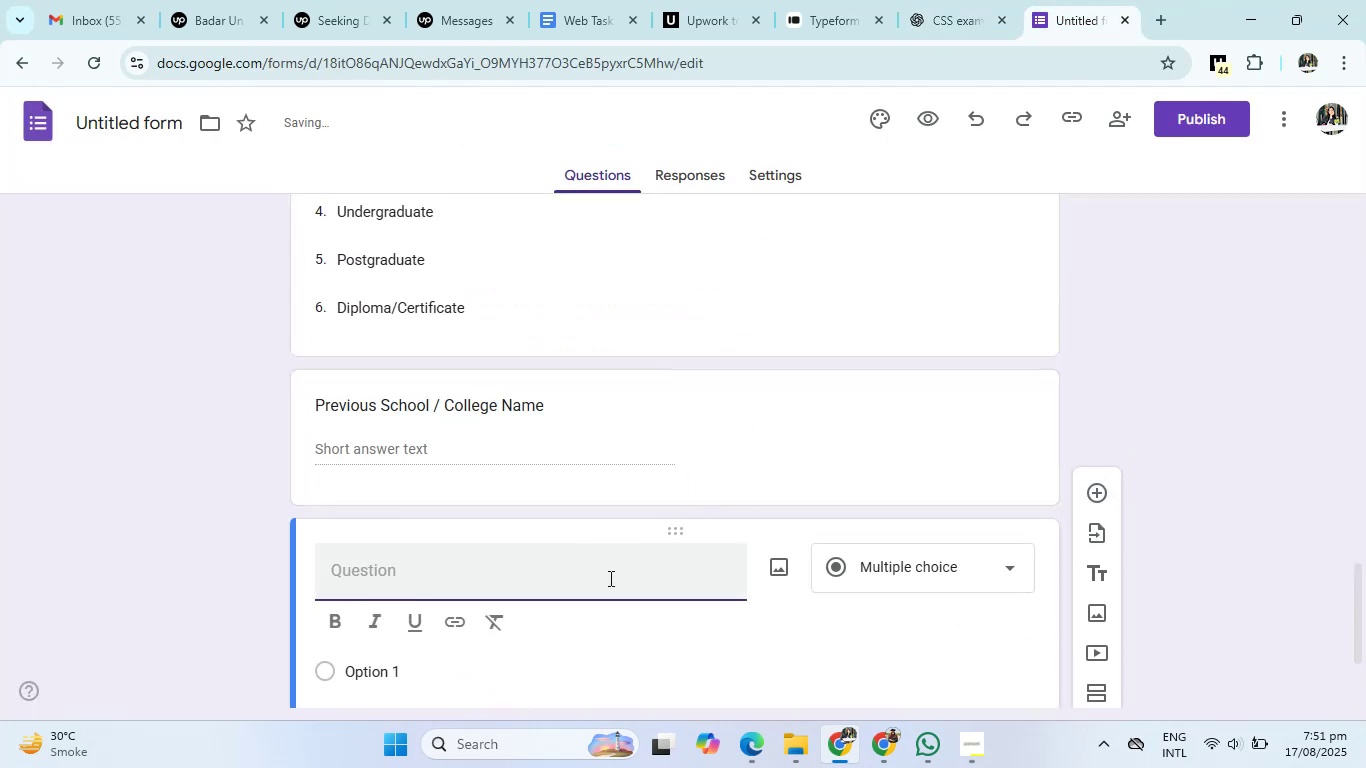 
left_click([608, 579])
 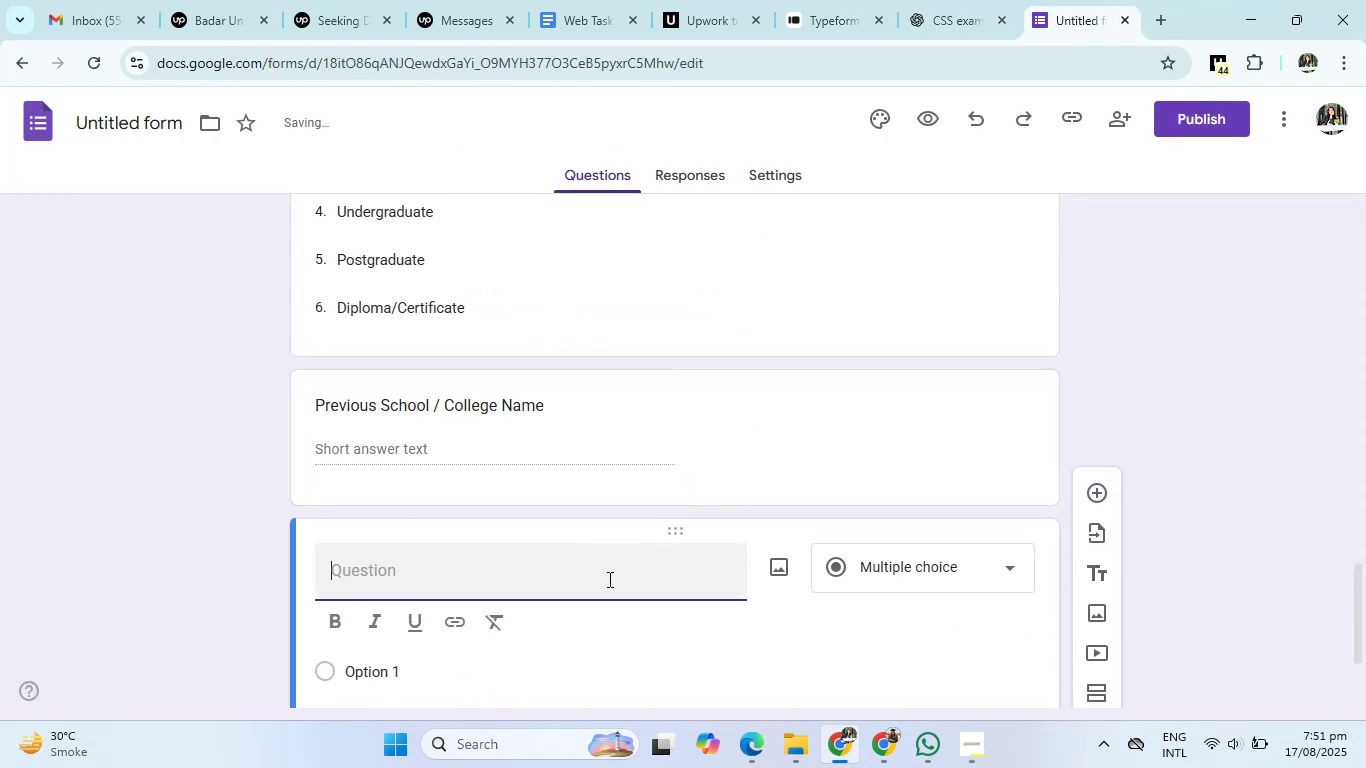 
type(Last Qualification Obtaine)
key(Backspace)
key(Backspace)
key(Backspace)
key(Backspace)
key(Backspace)
key(Backspace)
type(Obtained)
 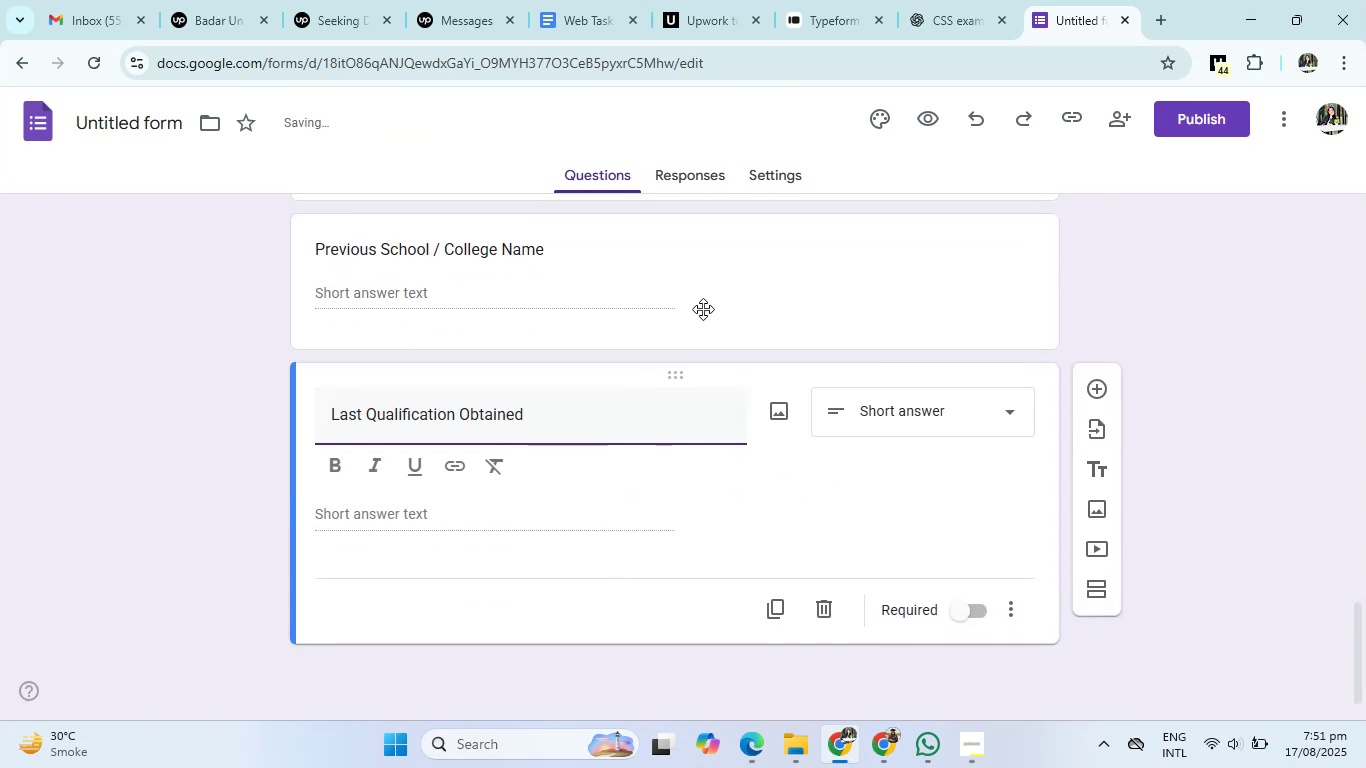 
left_click([946, 2])
 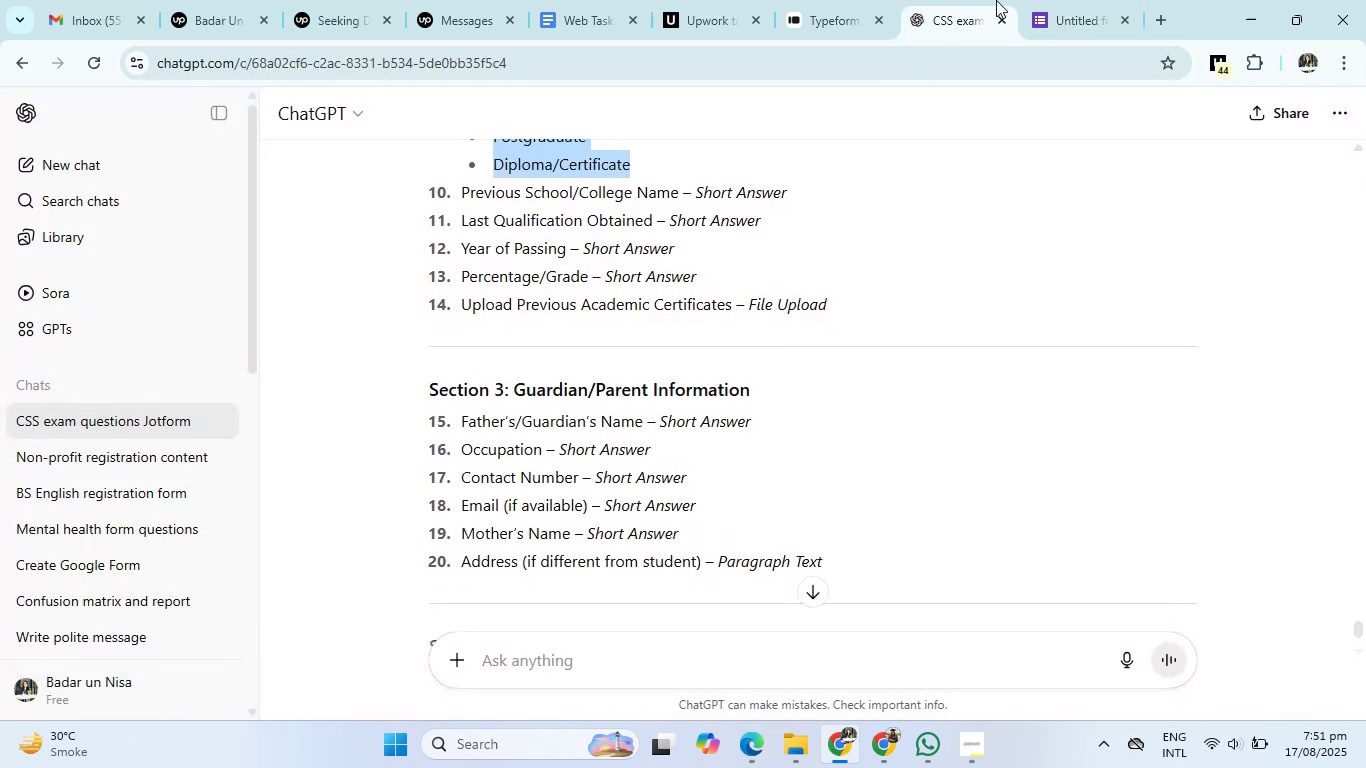 
left_click([1052, 0])
 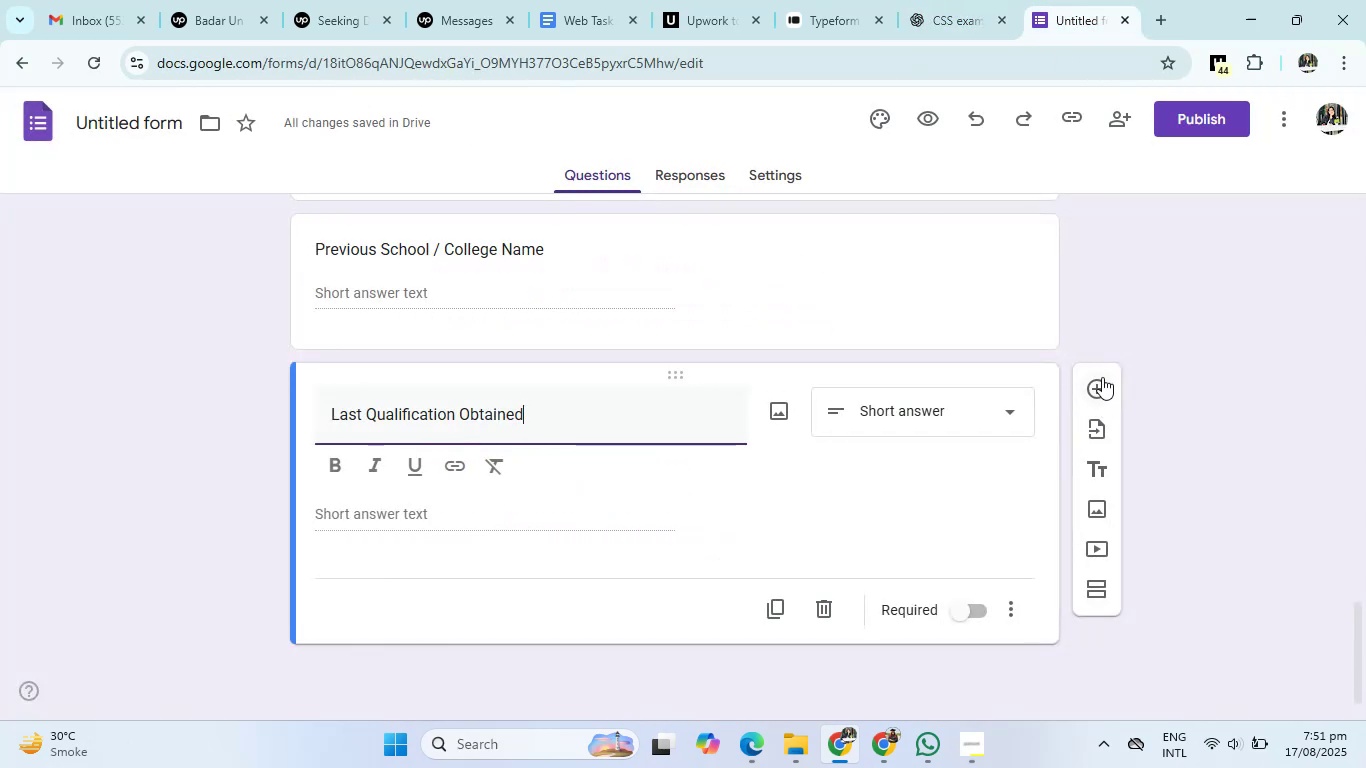 
left_click([1102, 377])
 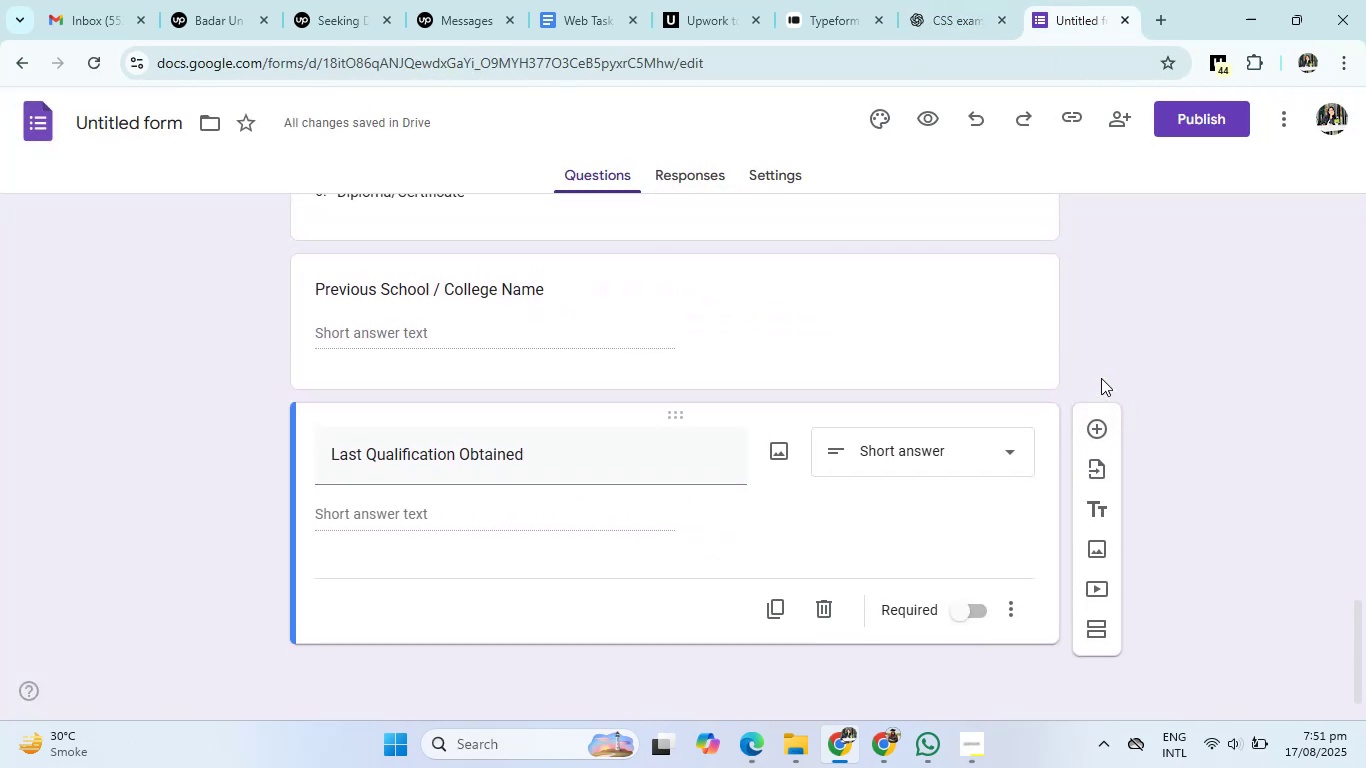 
left_click([1089, 422])
 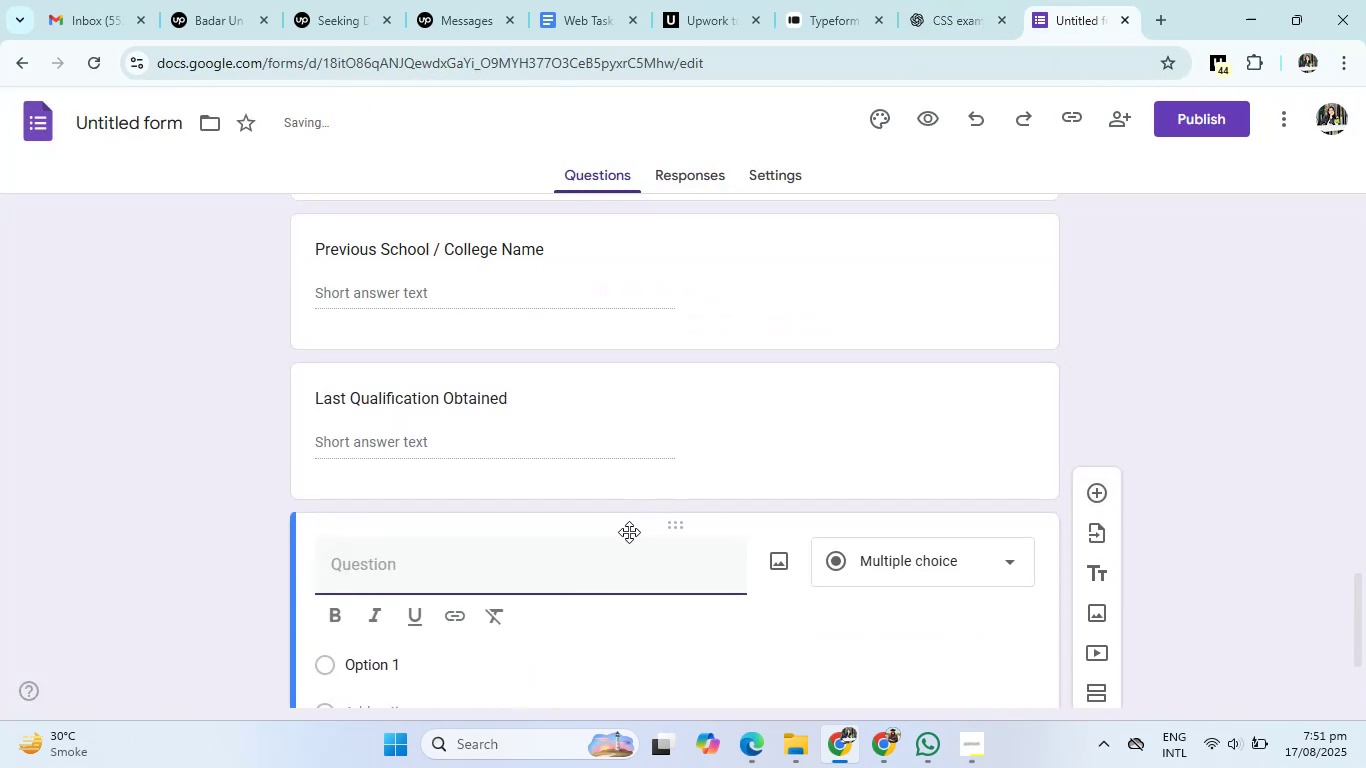 
left_click([620, 566])
 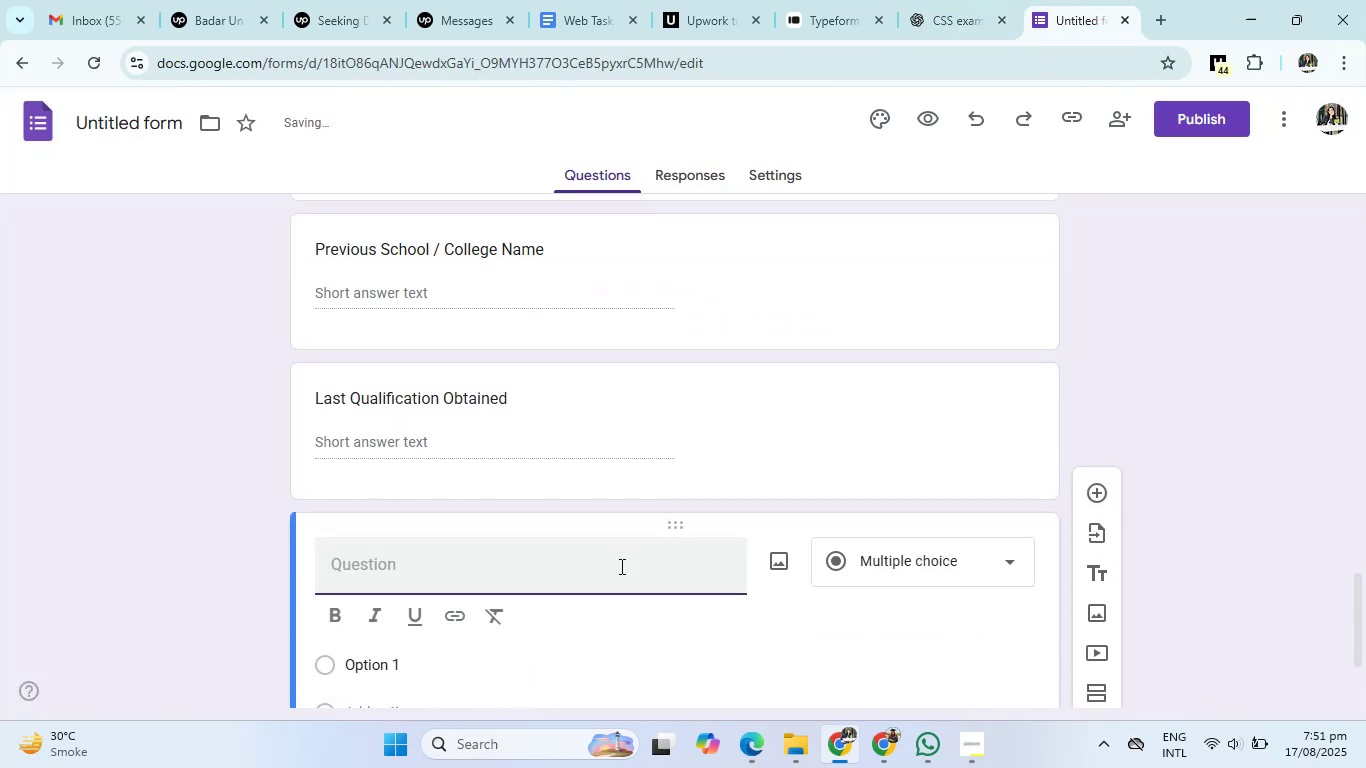 
type(Year of passing)
key(Backspace)
type(ing)
 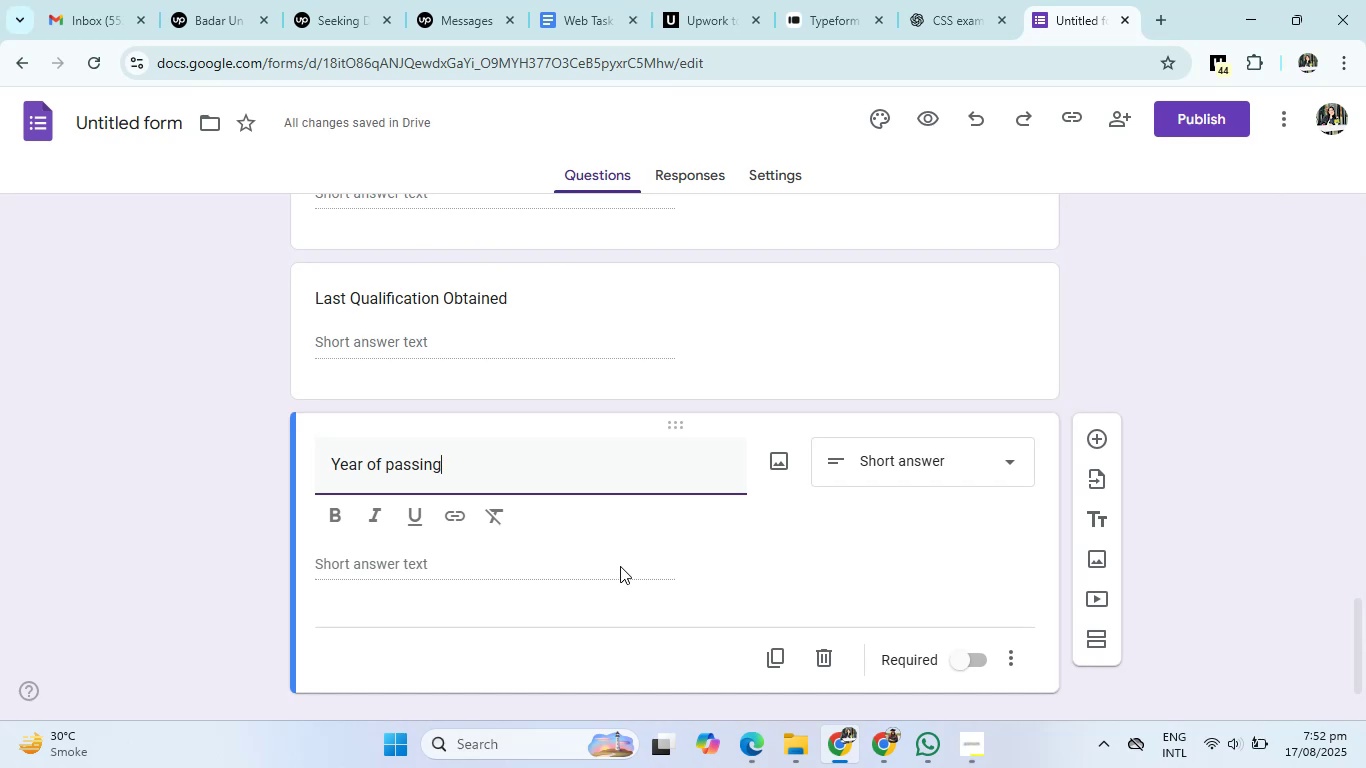 
wait(5.02)
 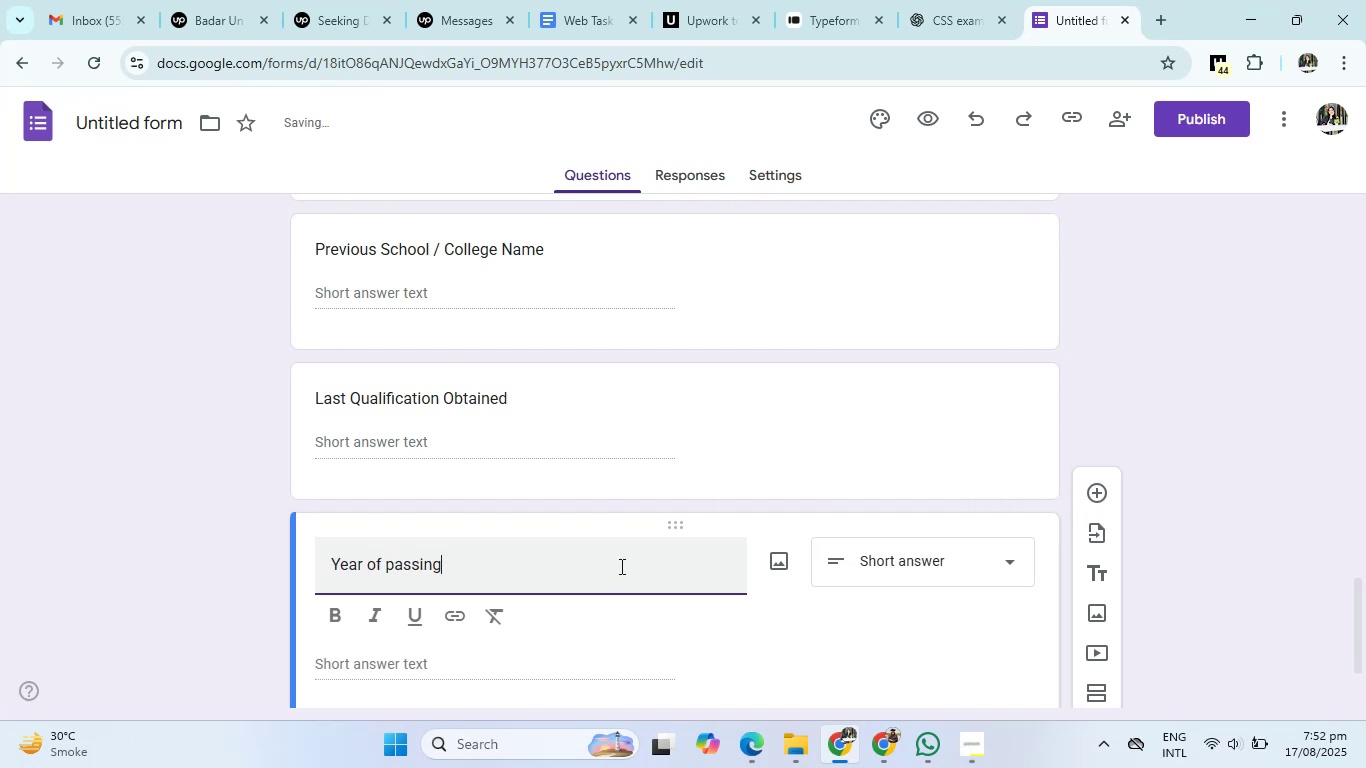 
left_click([963, 0])
 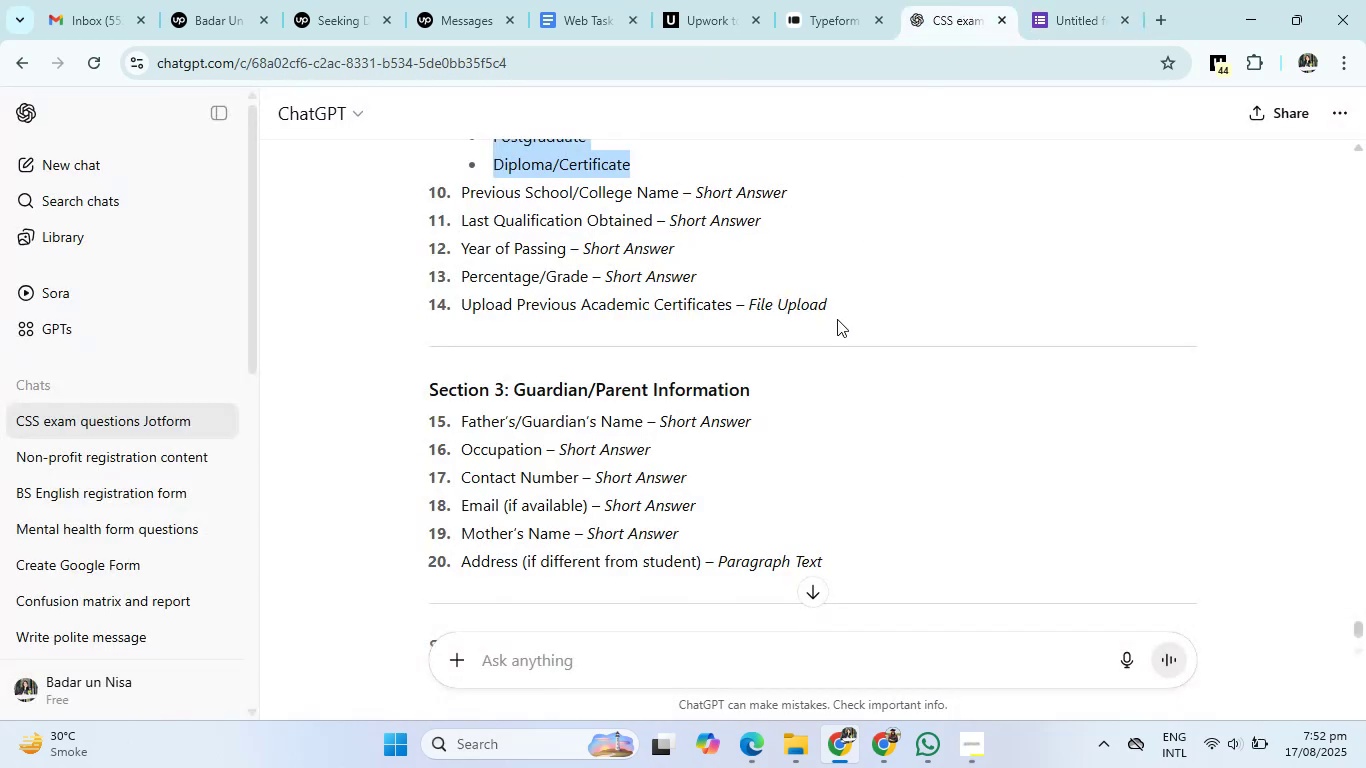 
wait(5.5)
 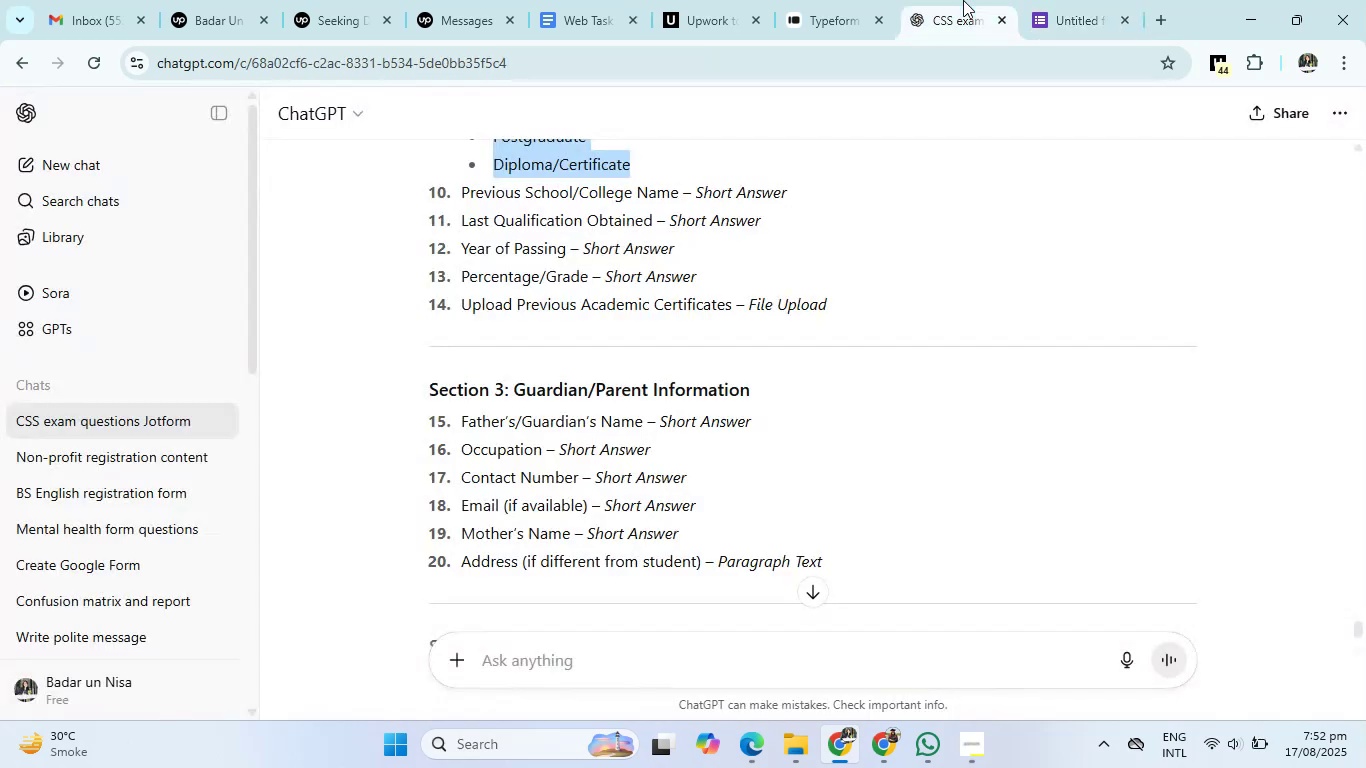 
left_click([1075, 0])
 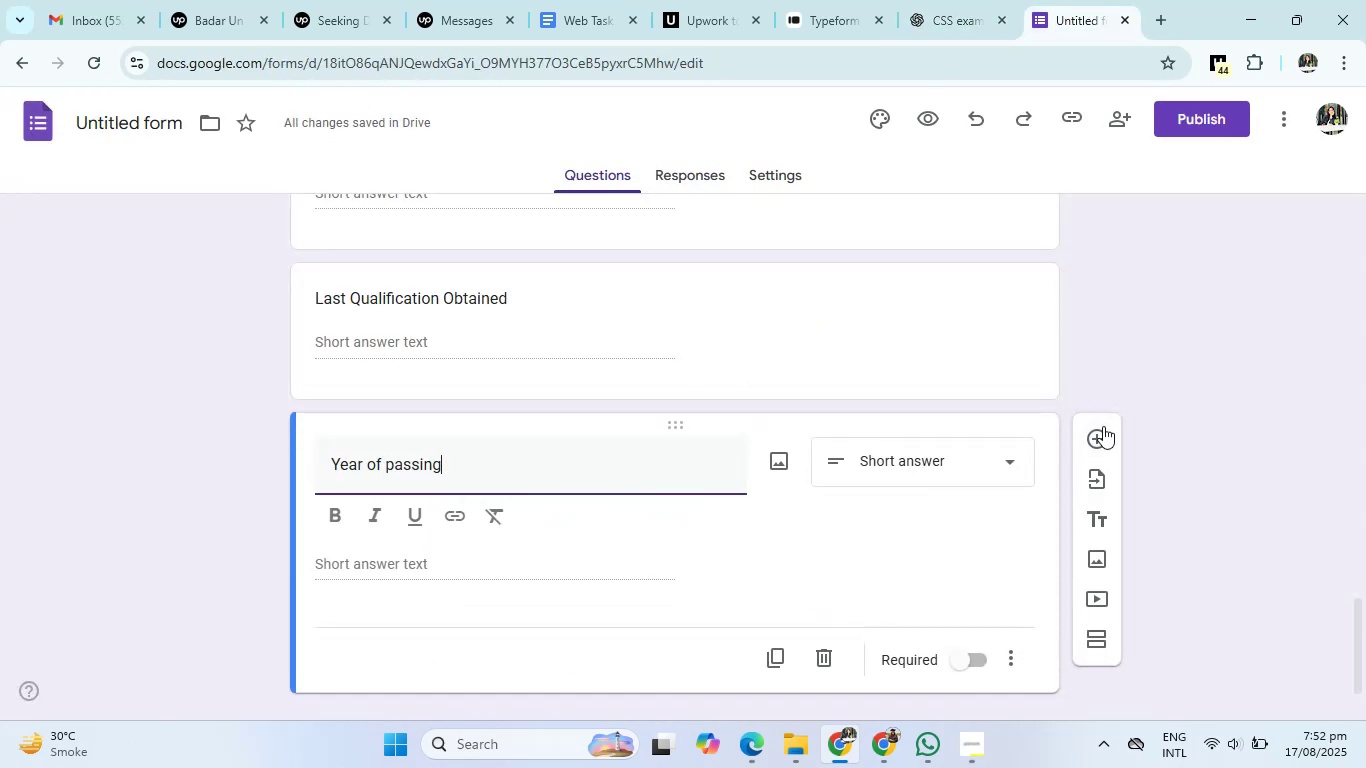 
left_click([1097, 432])
 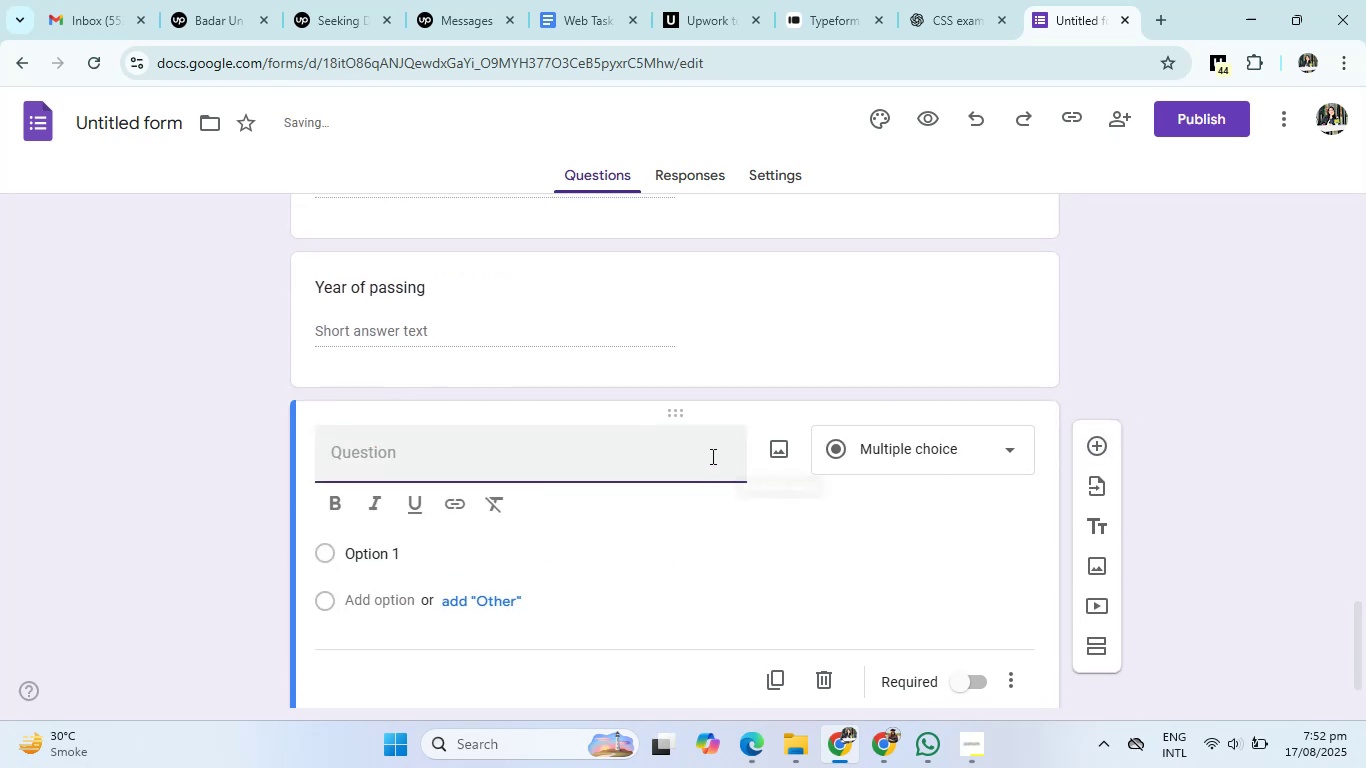 
left_click([711, 455])
 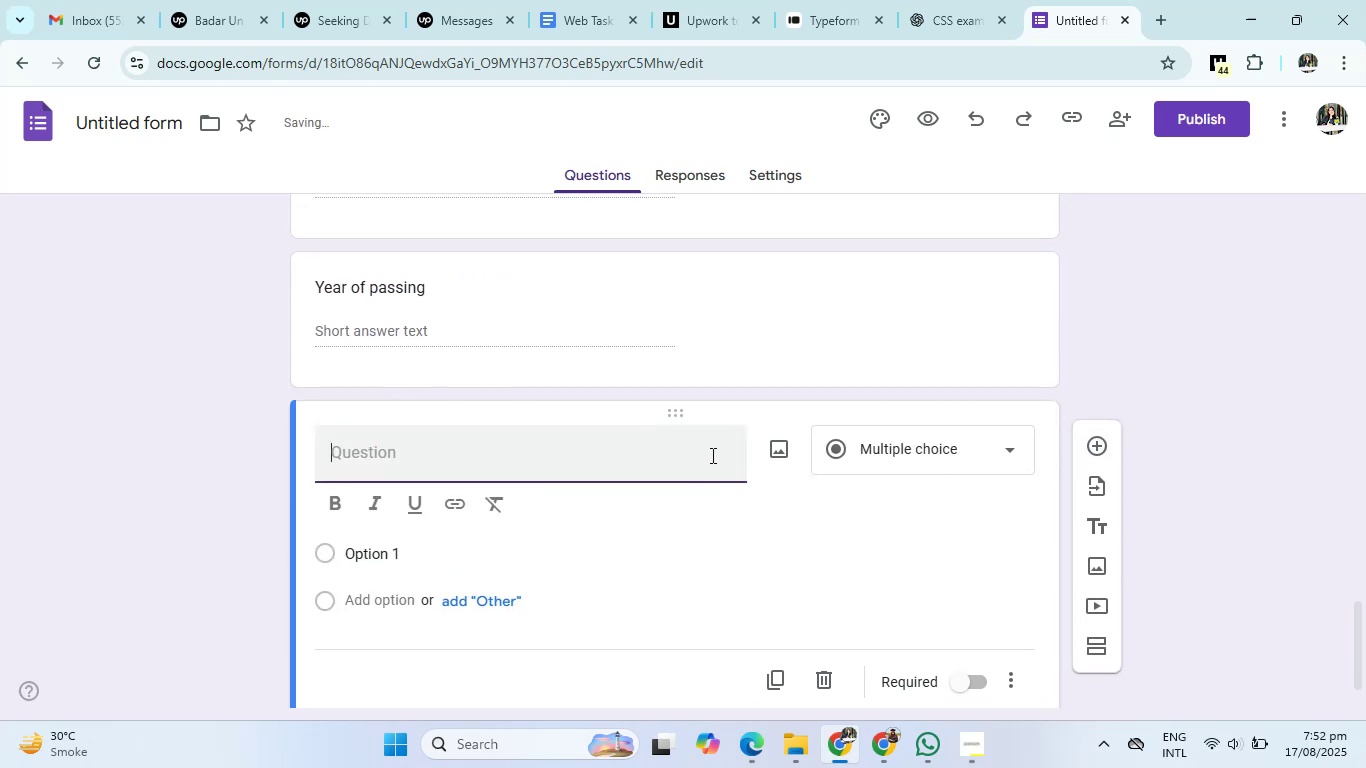 
type(Percentage/Gra)
key(Backspace)
key(Backspace)
key(Backspace)
type(/Grade)
 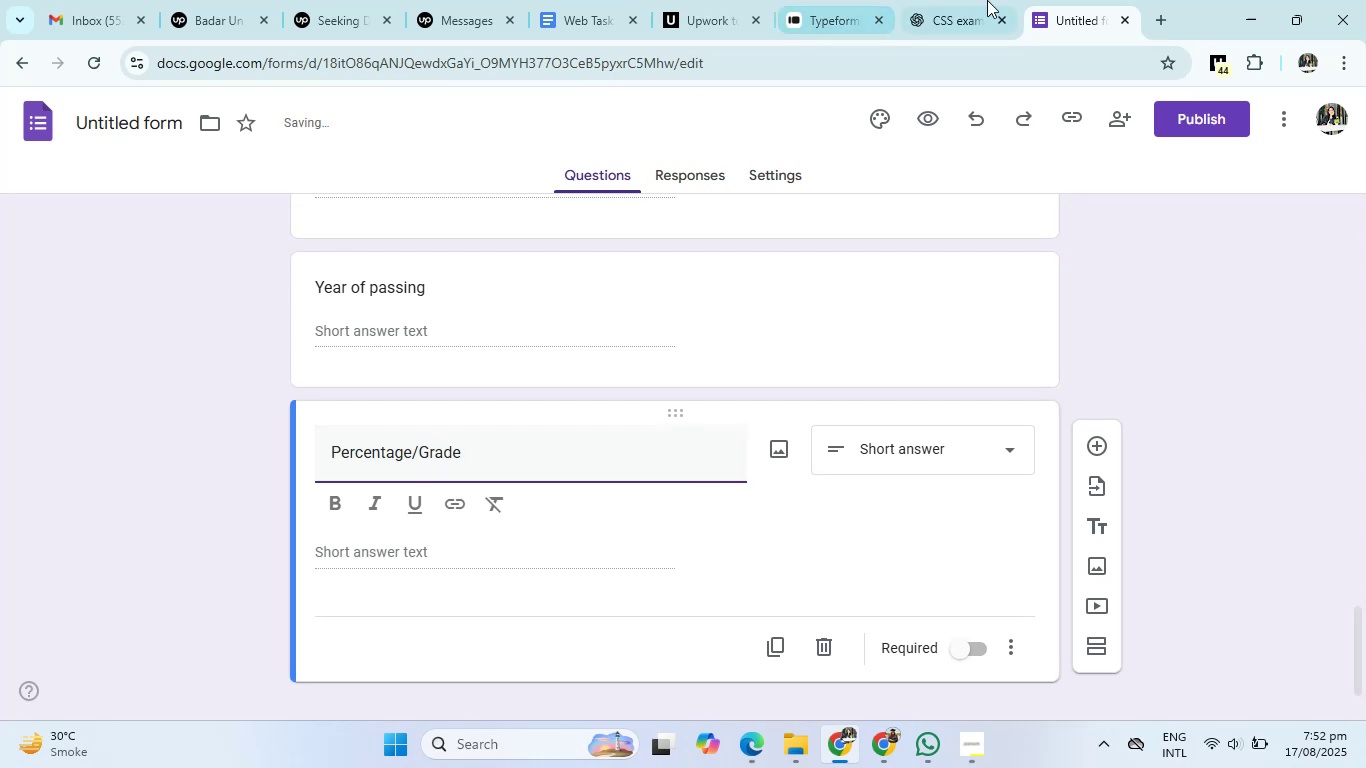 
left_click([984, 0])
 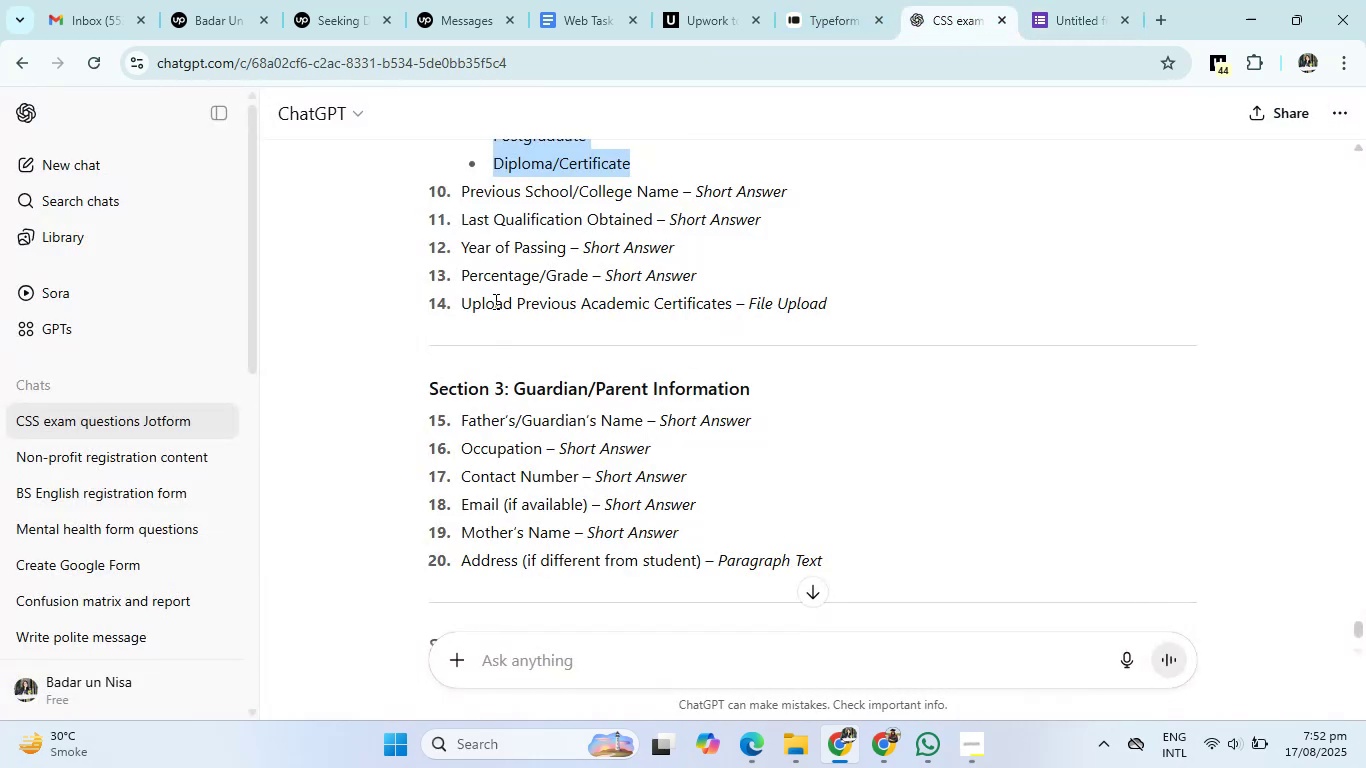 
left_click_drag(start_coordinate=[466, 301], to_coordinate=[738, 302])
 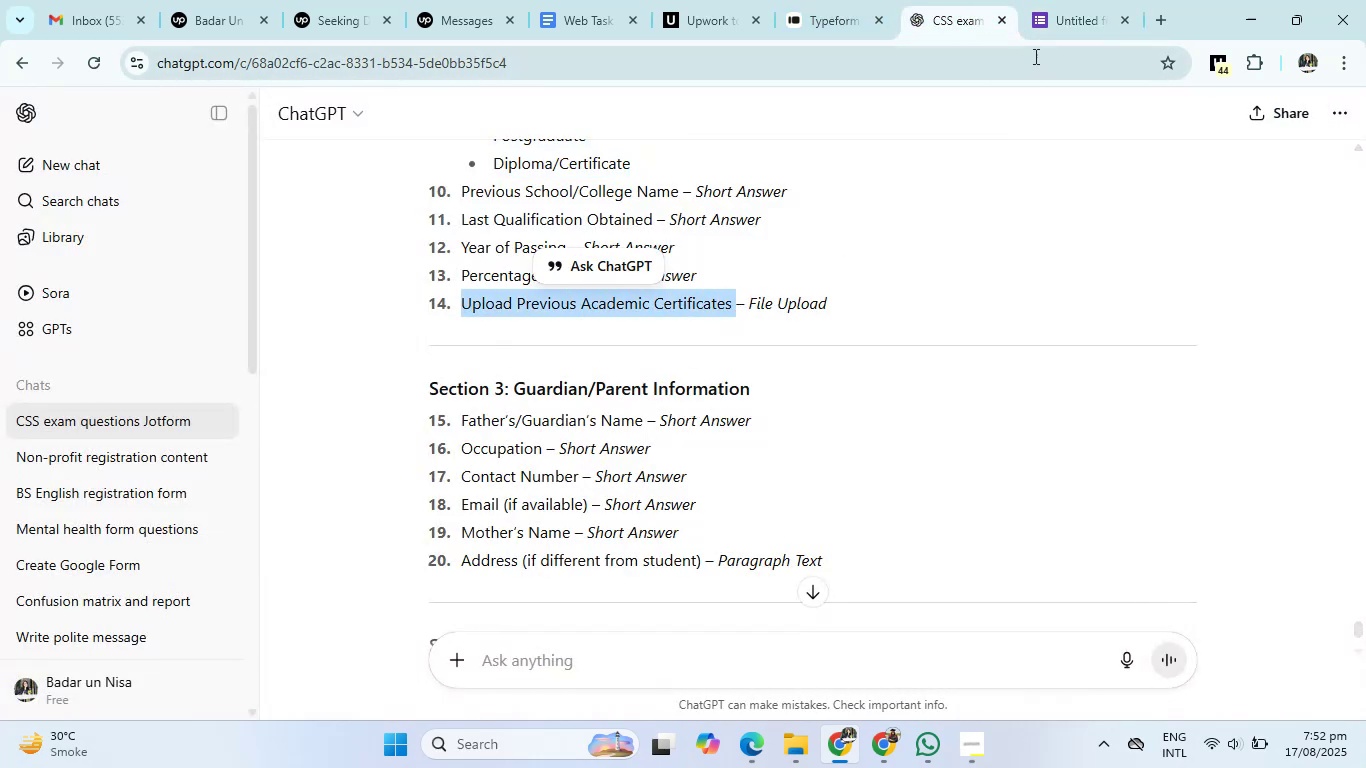 
left_click([1086, 0])
 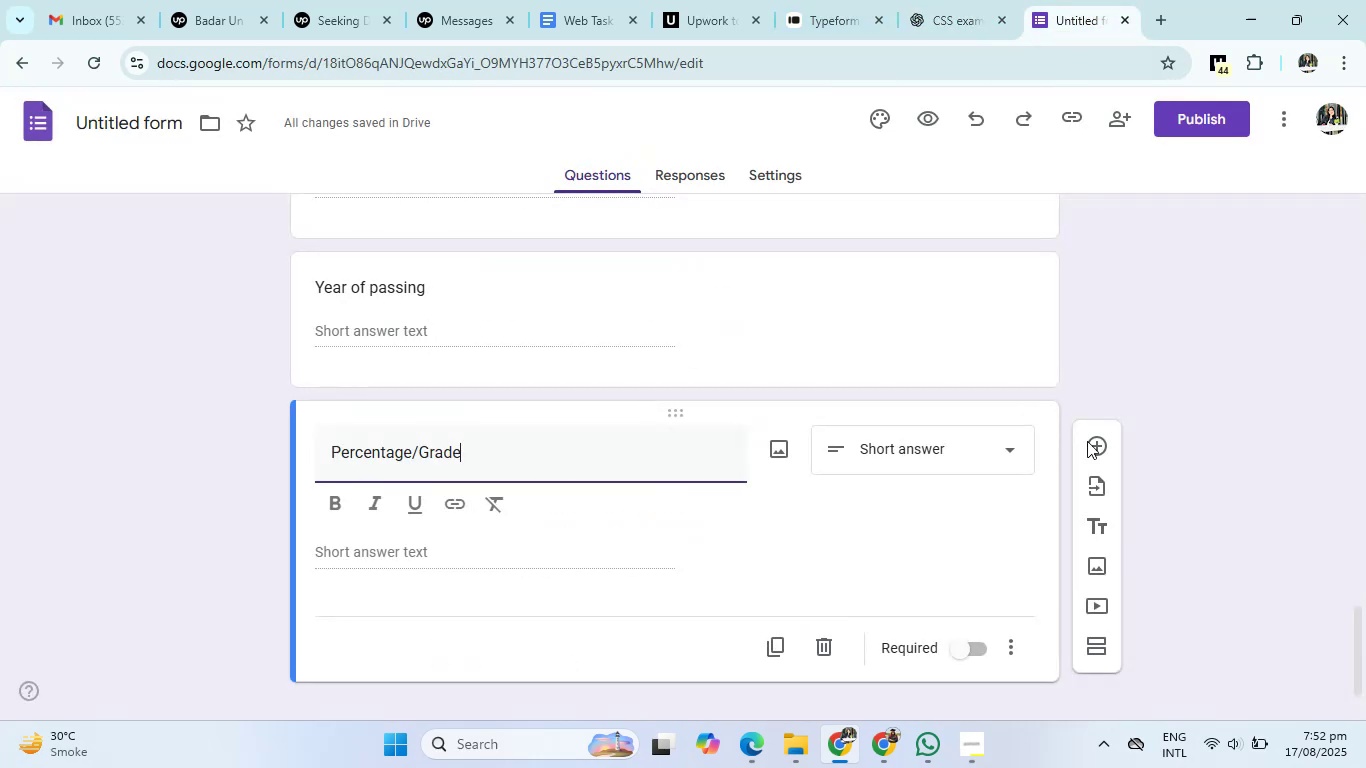 
left_click([1152, 458])
 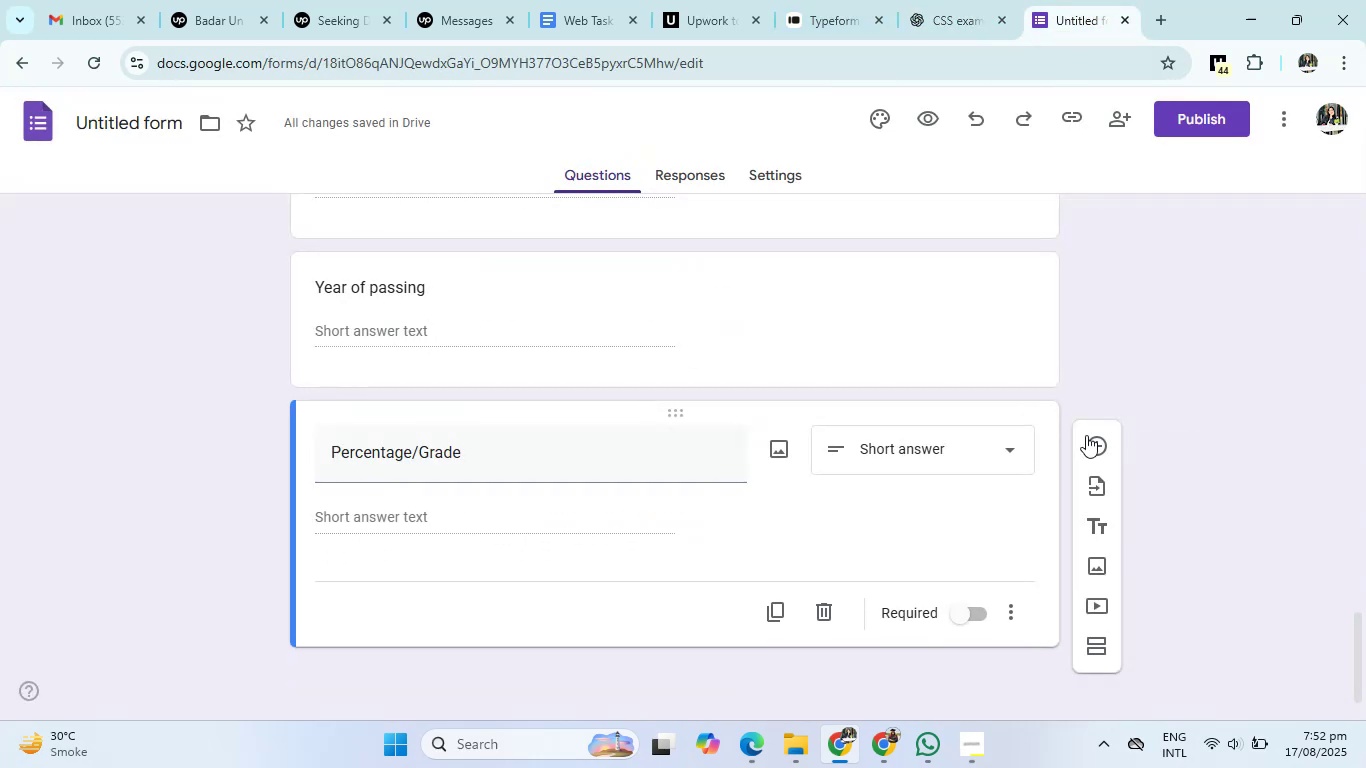 
double_click([1082, 433])
 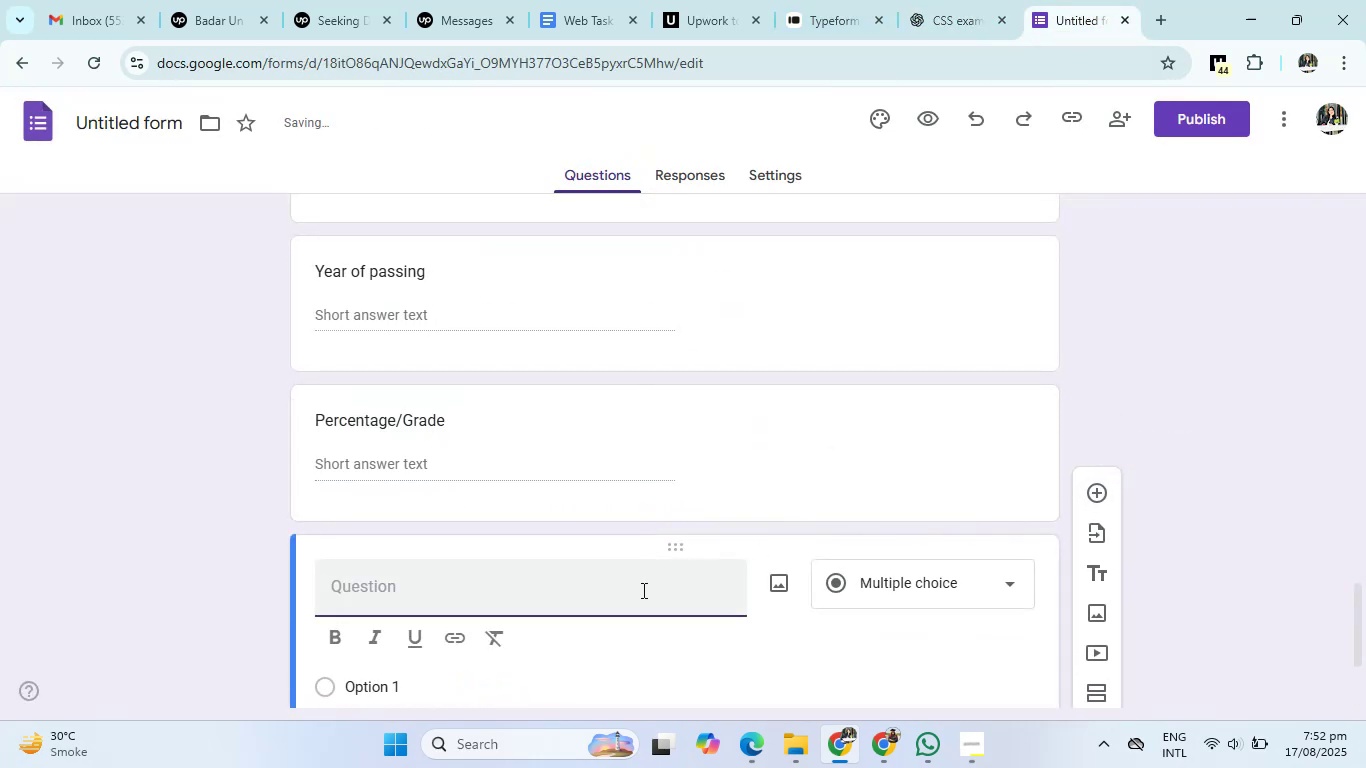 
type(Upload Previous result/certificates)
 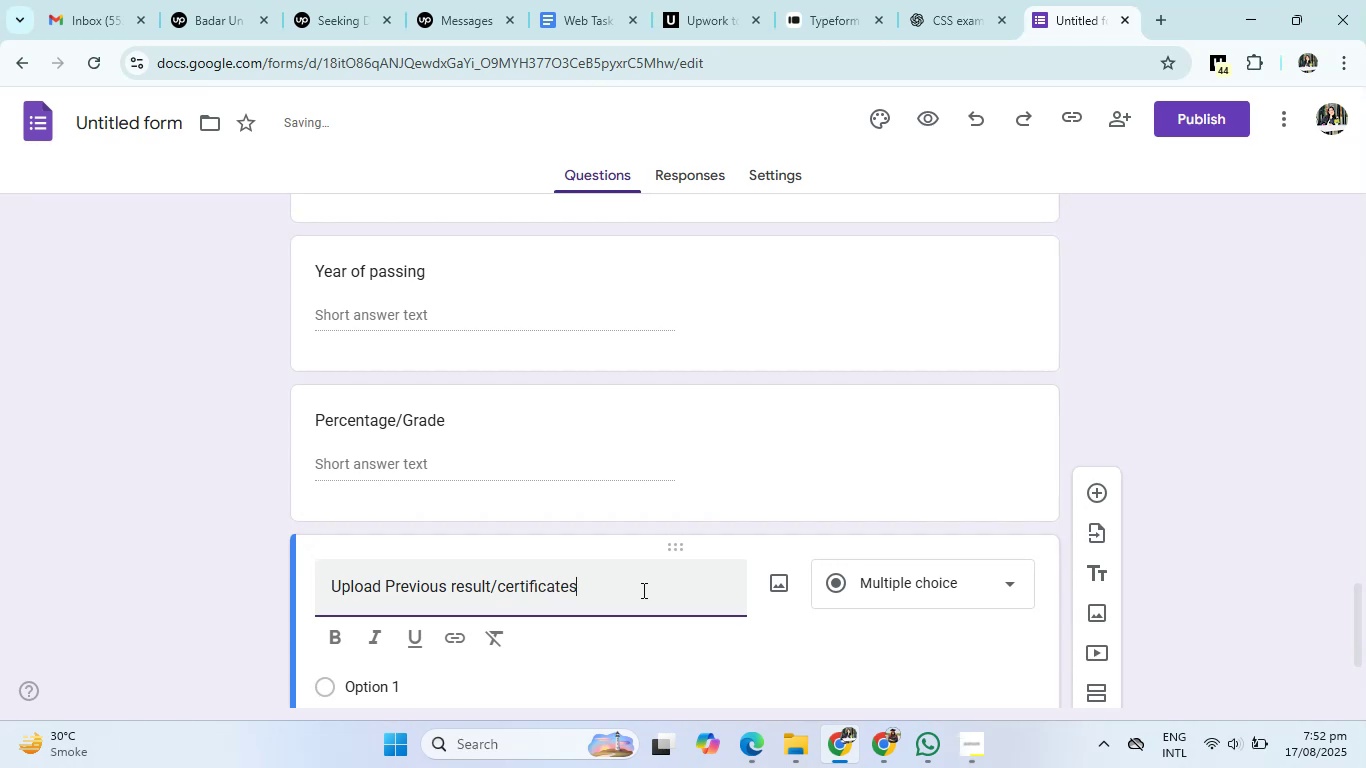 
left_click([868, 574])
 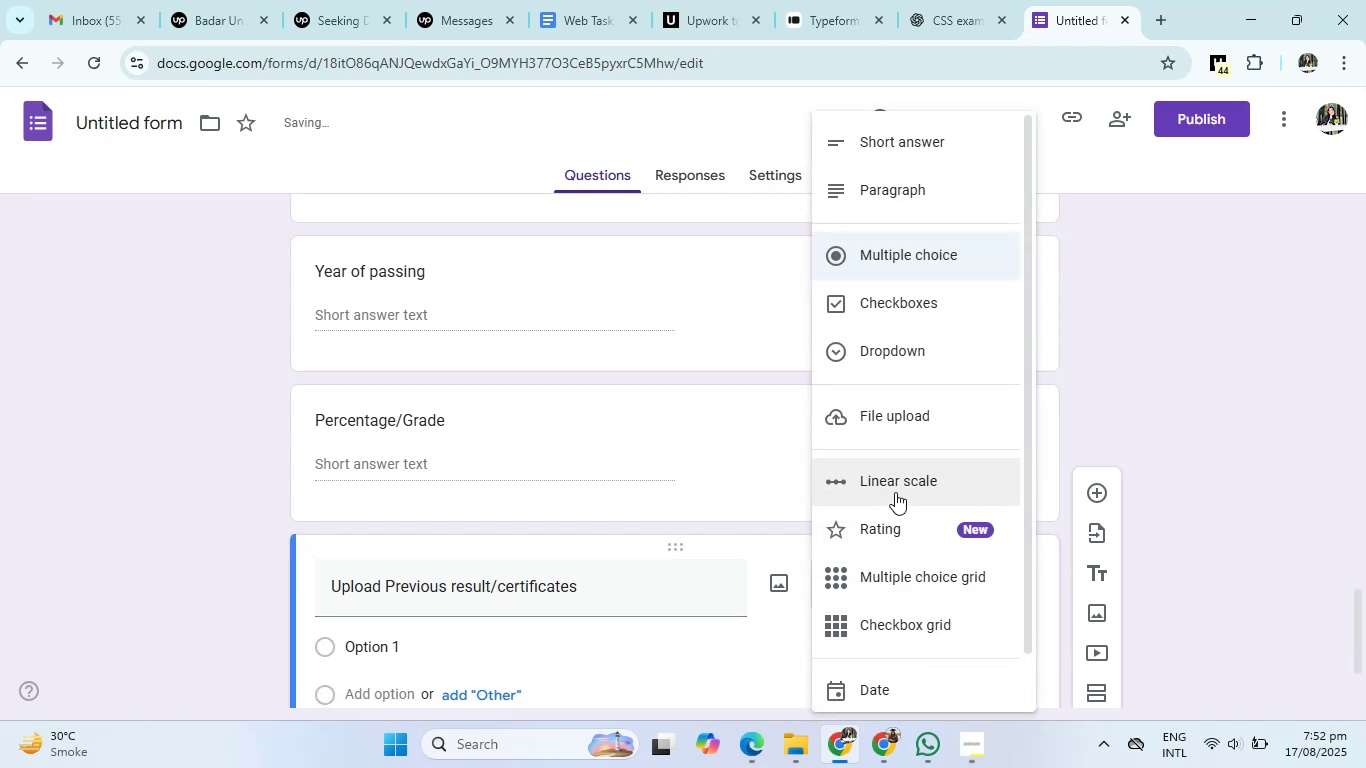 
left_click([903, 433])
 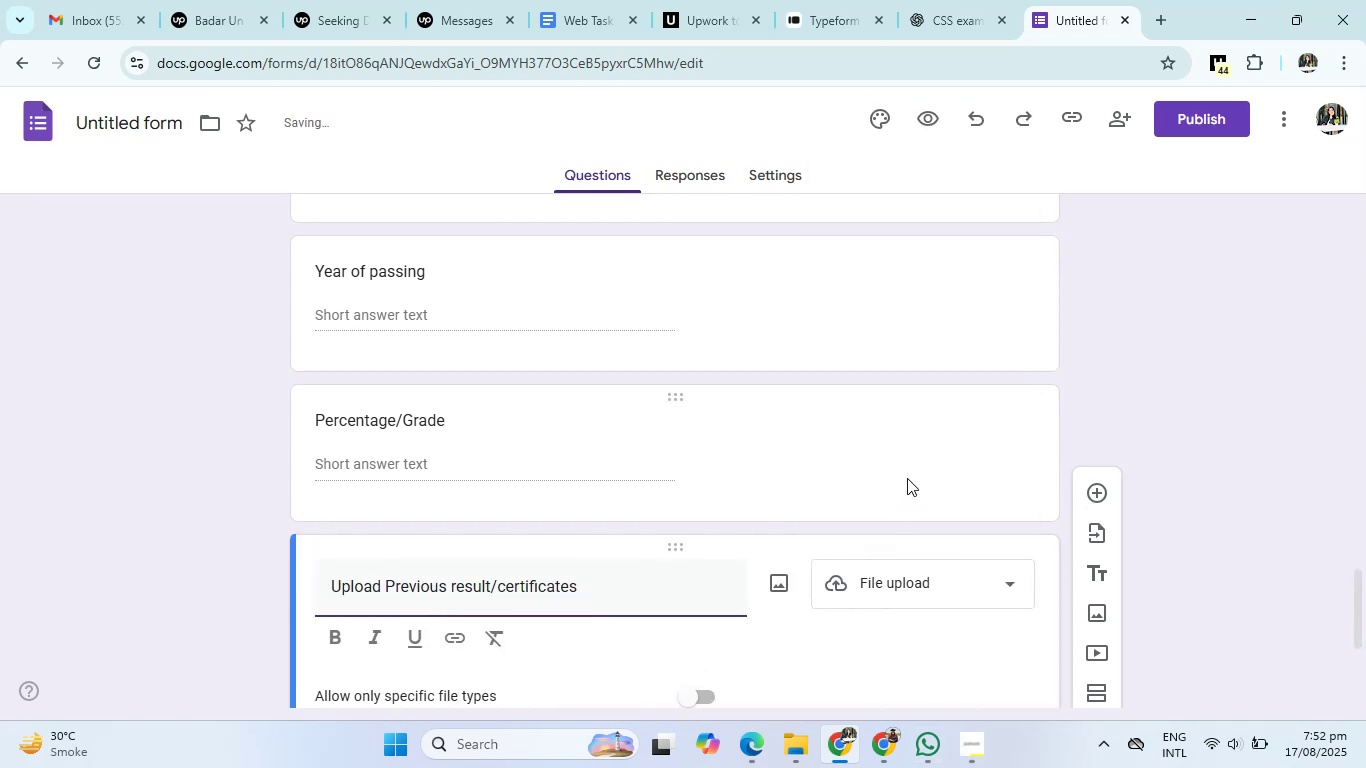 
scroll: coordinate [907, 479], scroll_direction: down, amount: 3.0
 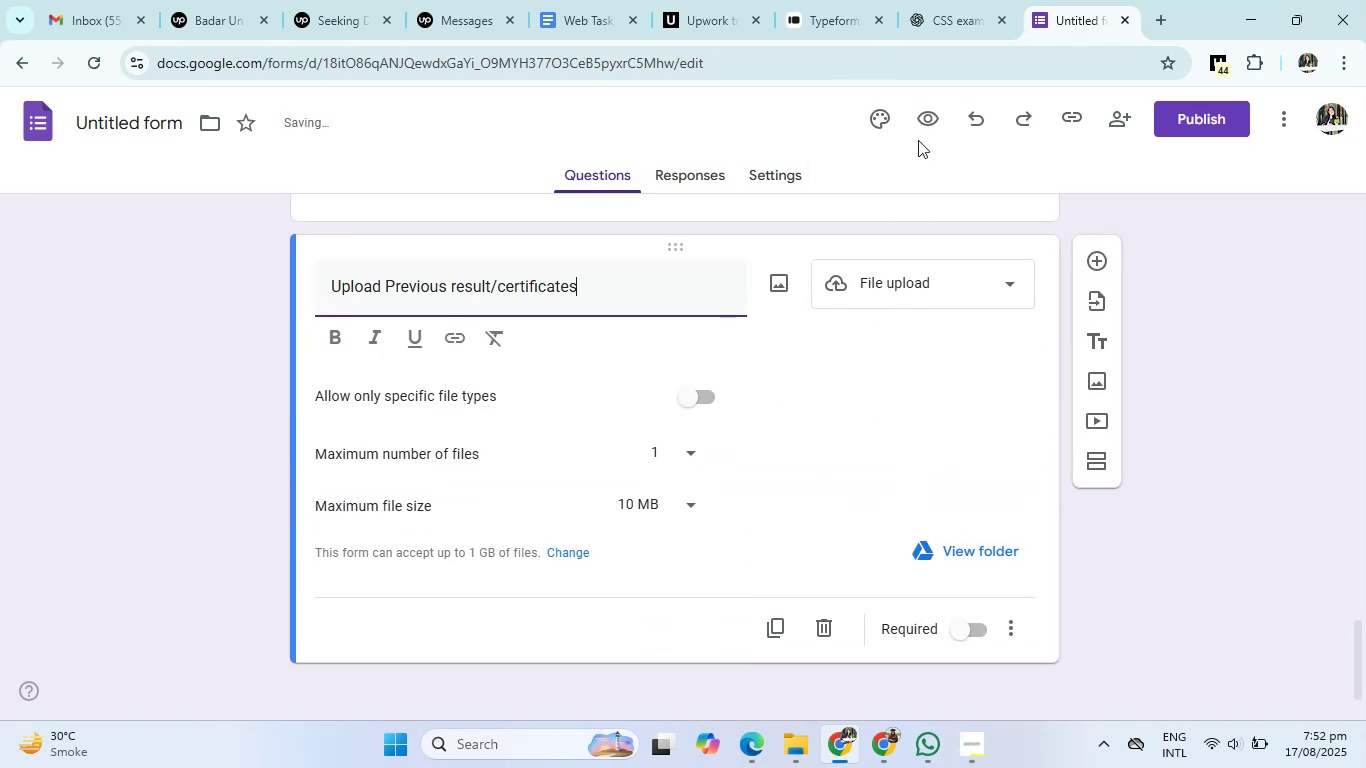 
left_click([970, 0])
 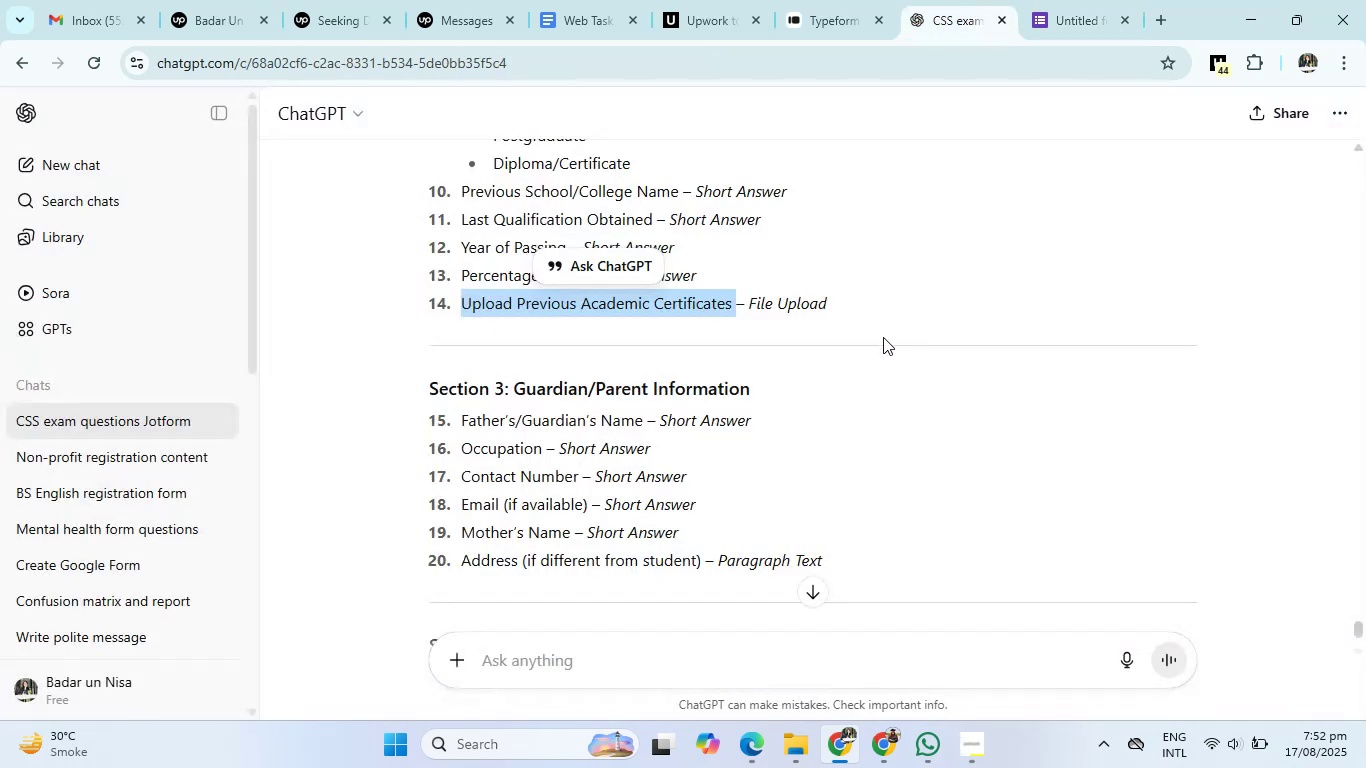 
scroll: coordinate [861, 359], scroll_direction: down, amount: 2.0
 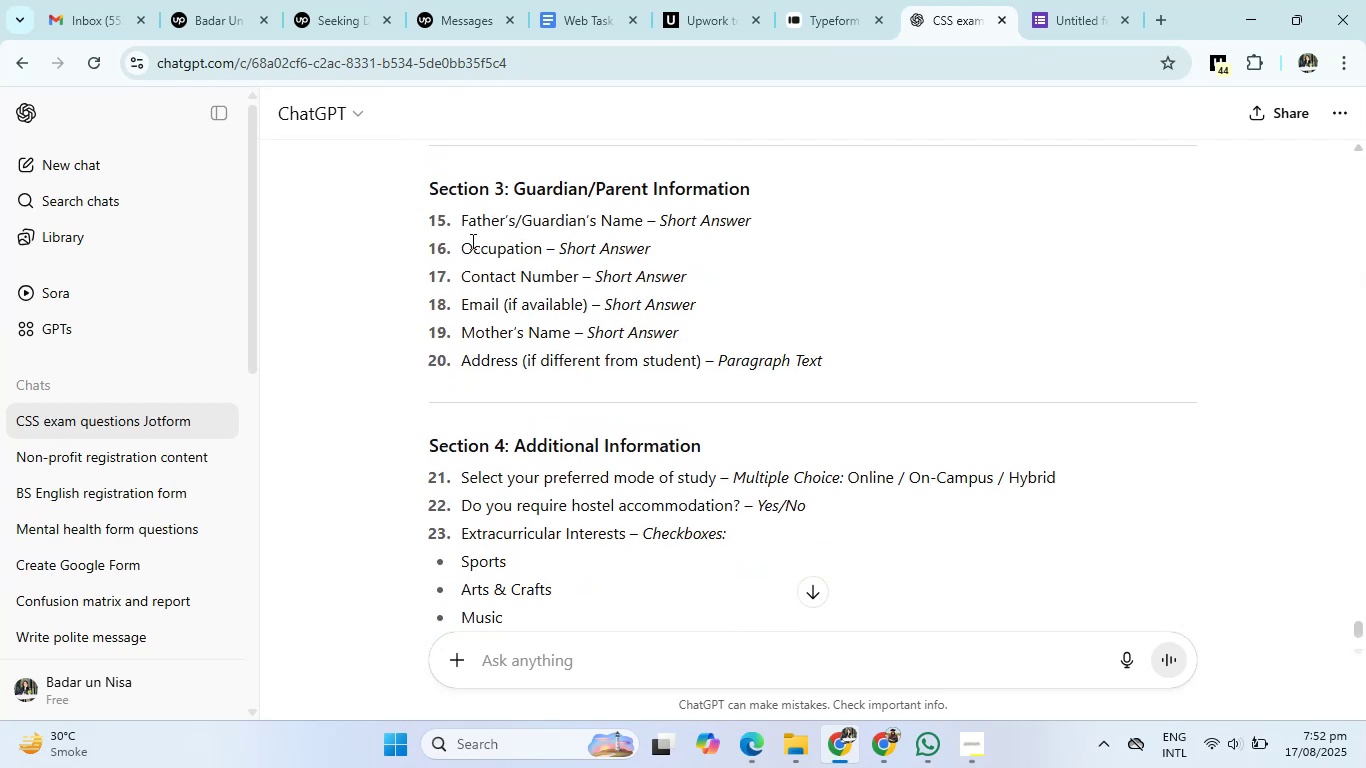 
left_click_drag(start_coordinate=[463, 214], to_coordinate=[640, 222])
 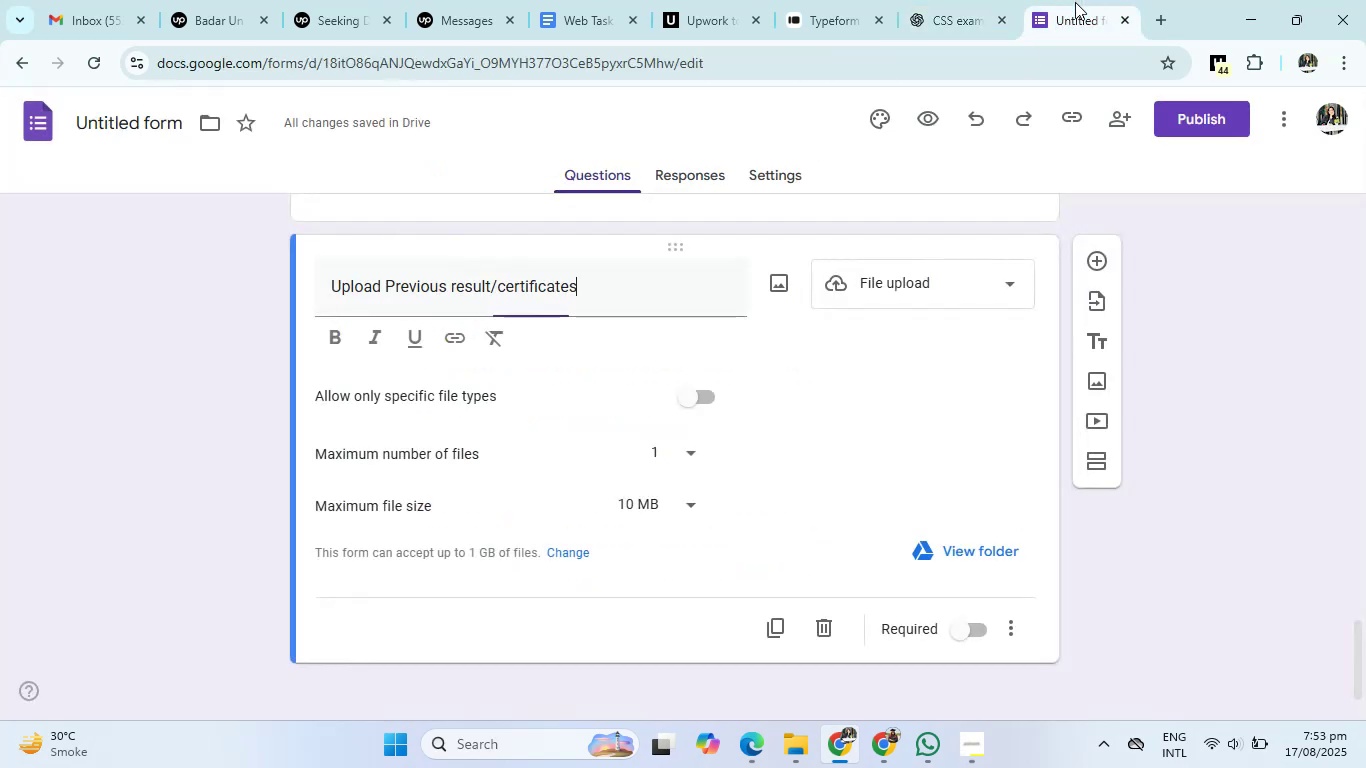 
left_click([1093, 265])
 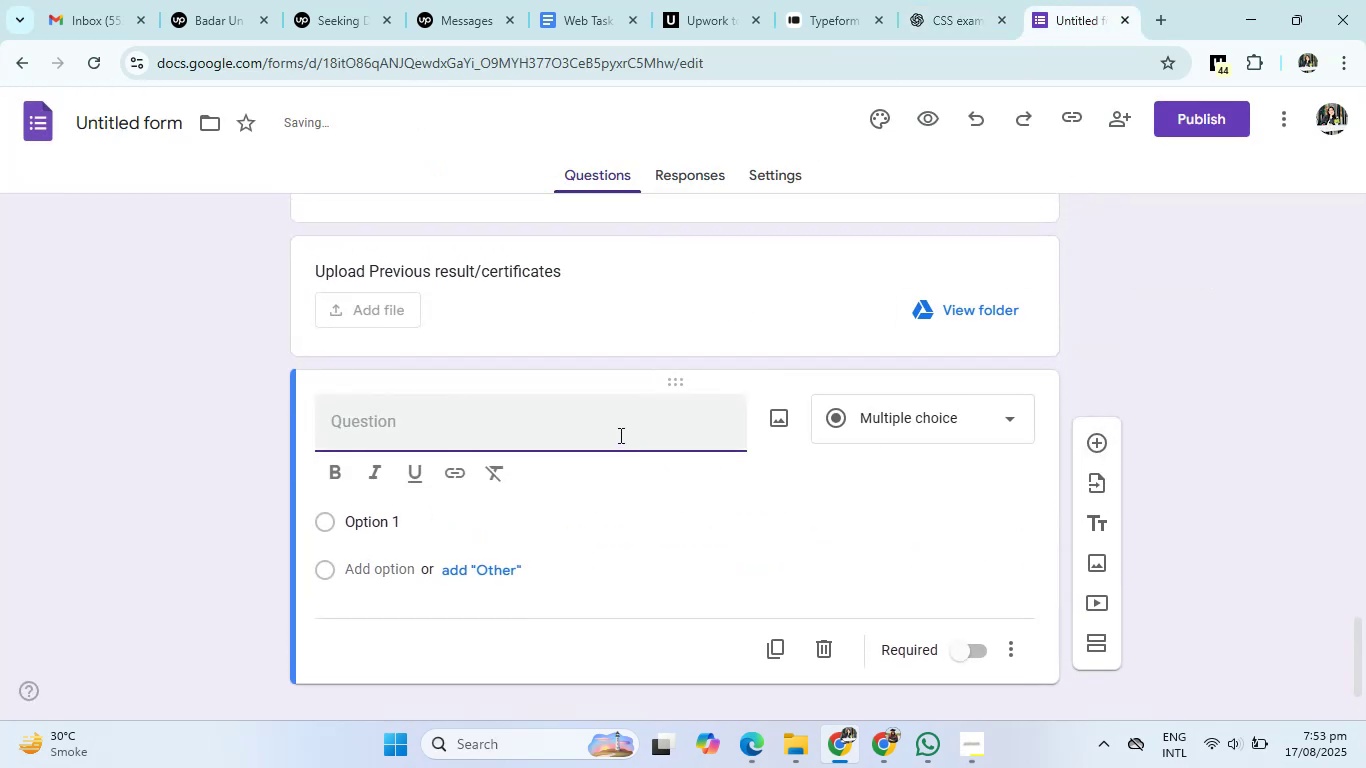 
left_click([607, 399])
 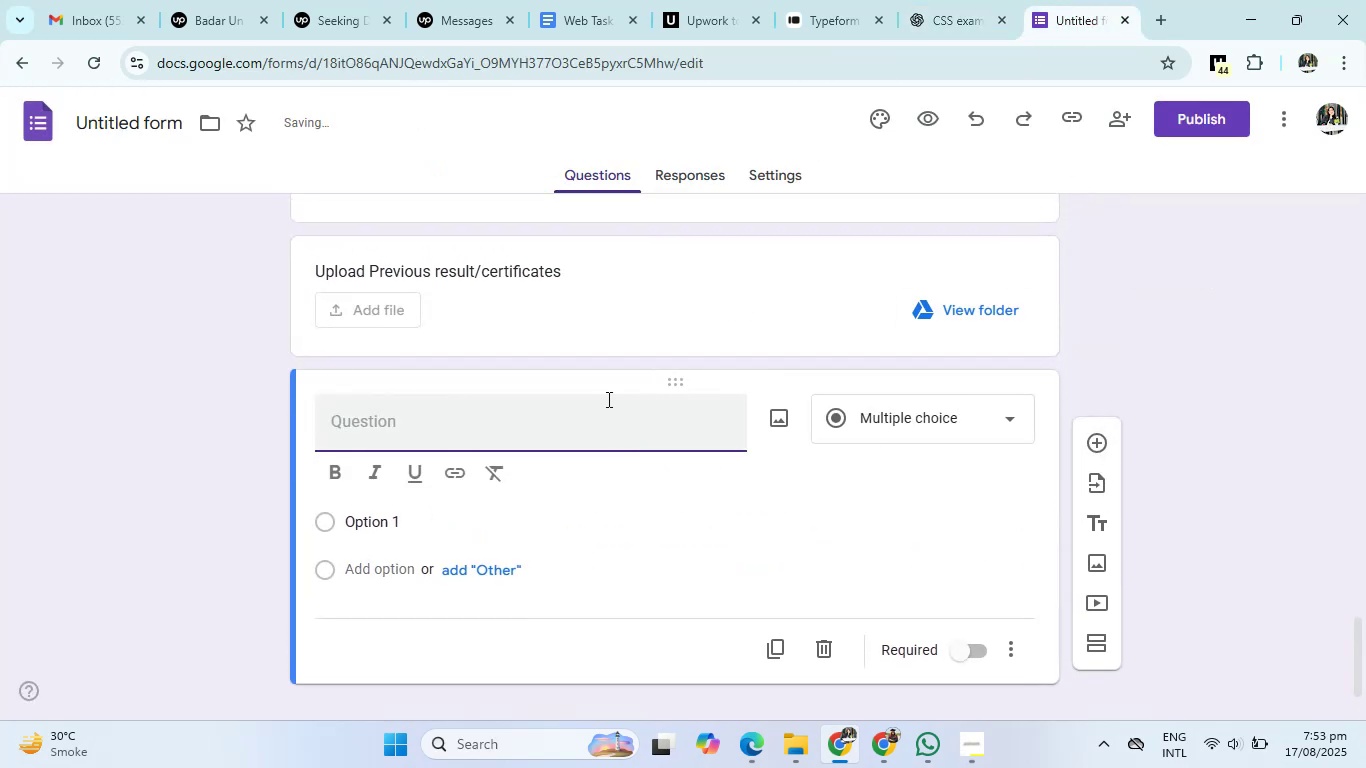 
type(Father'/)
key(Backspace)
key(Backspace)
type(/garduian name)
 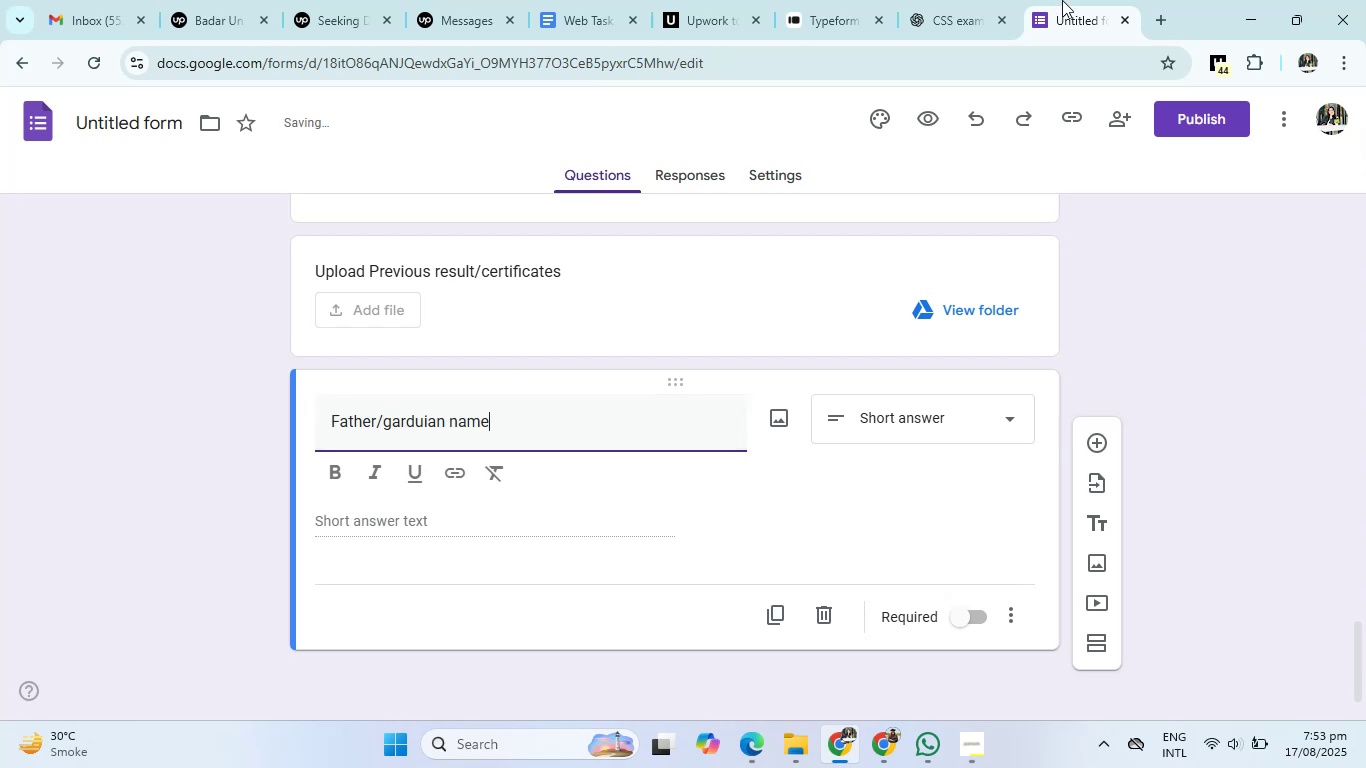 
left_click([986, 0])
 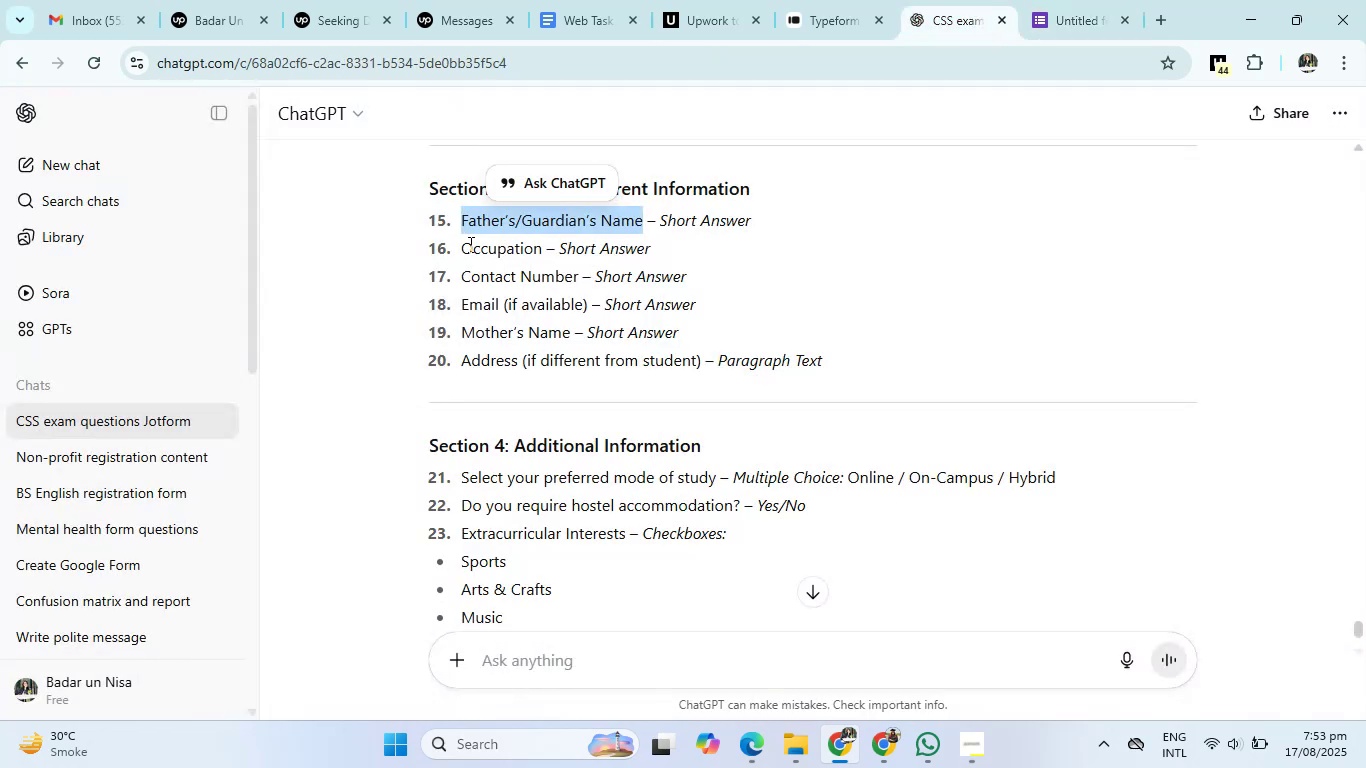 
left_click([1065, 0])
 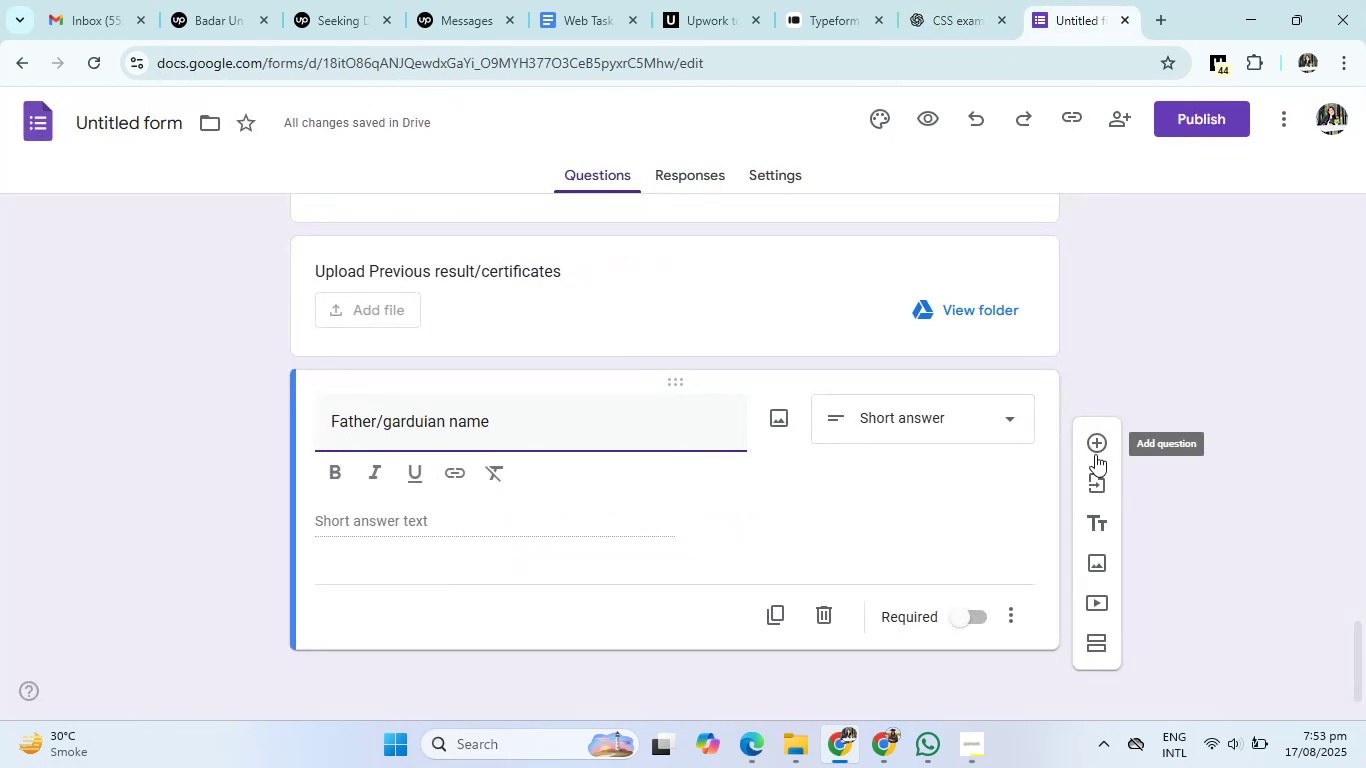 
left_click([1103, 447])
 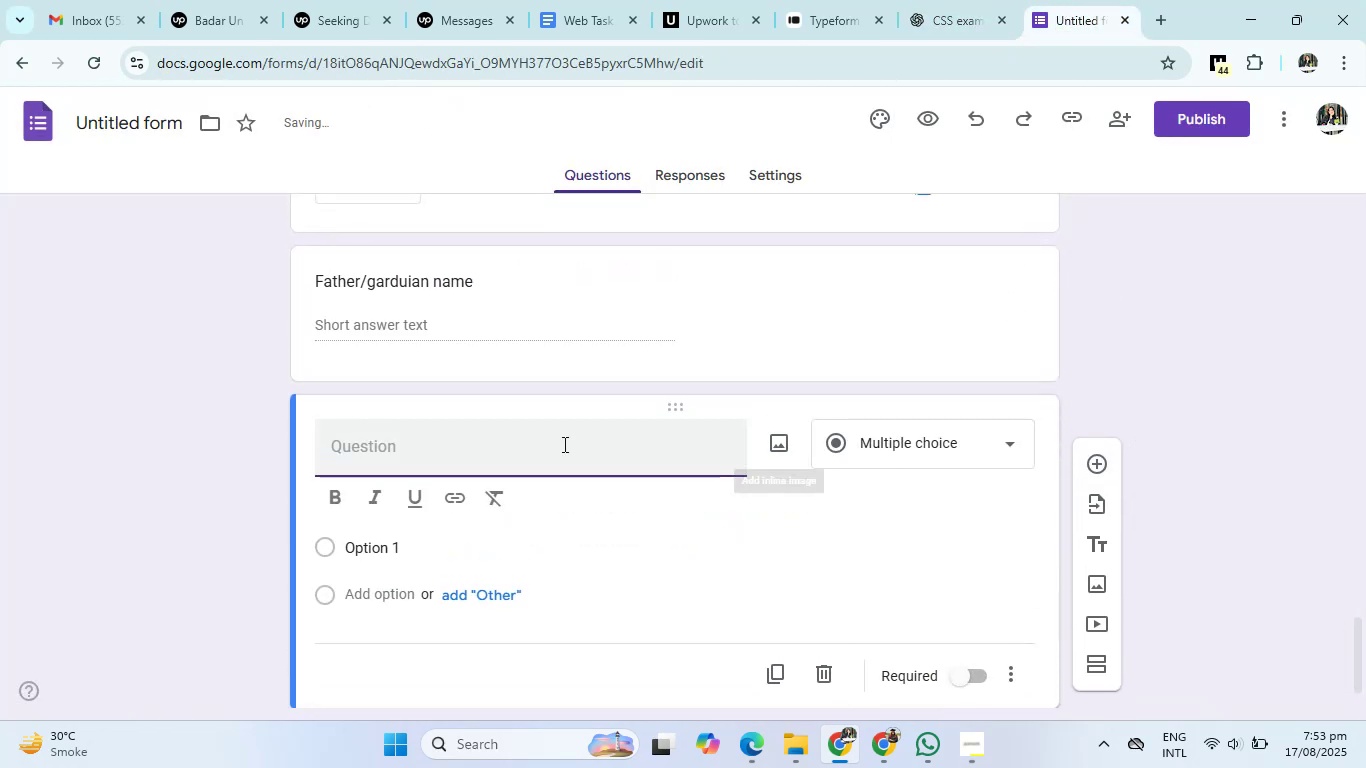 
type(Occupation)
 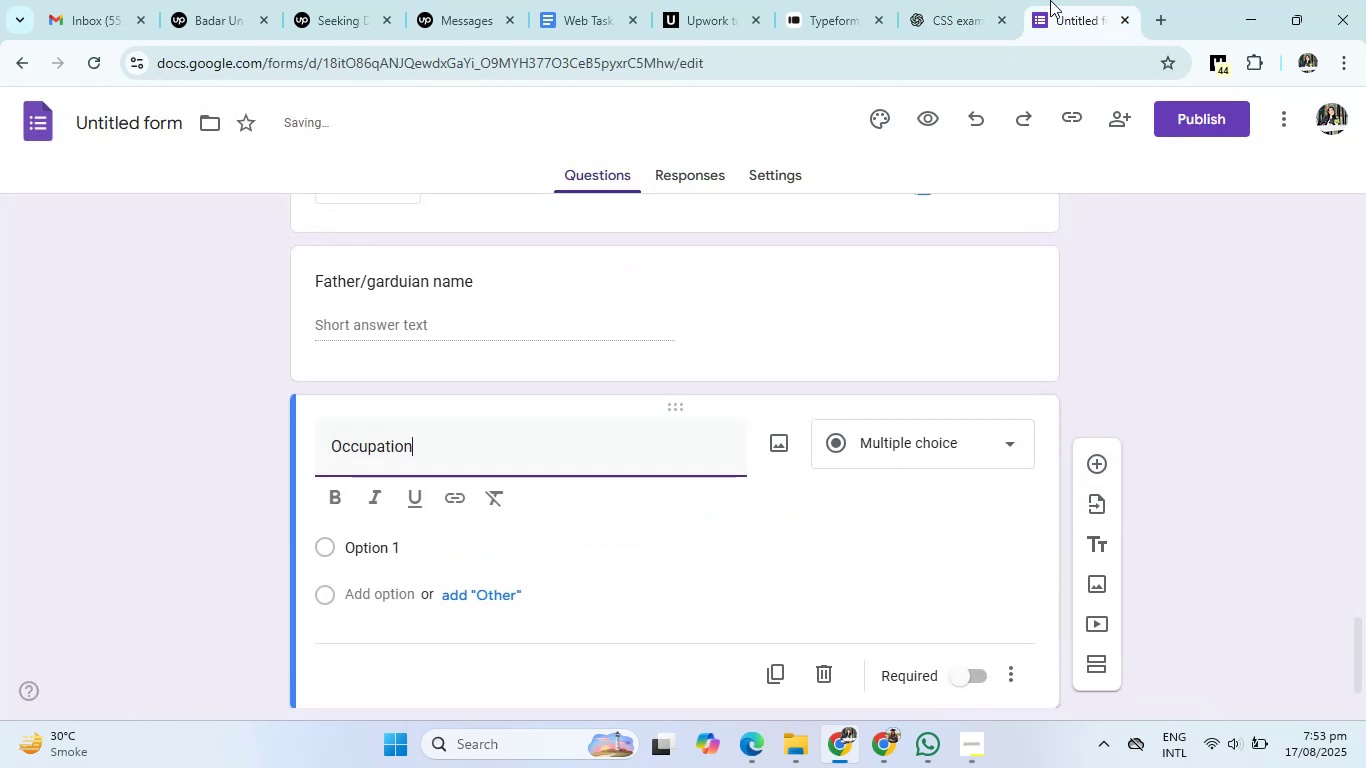 
left_click([980, 0])
 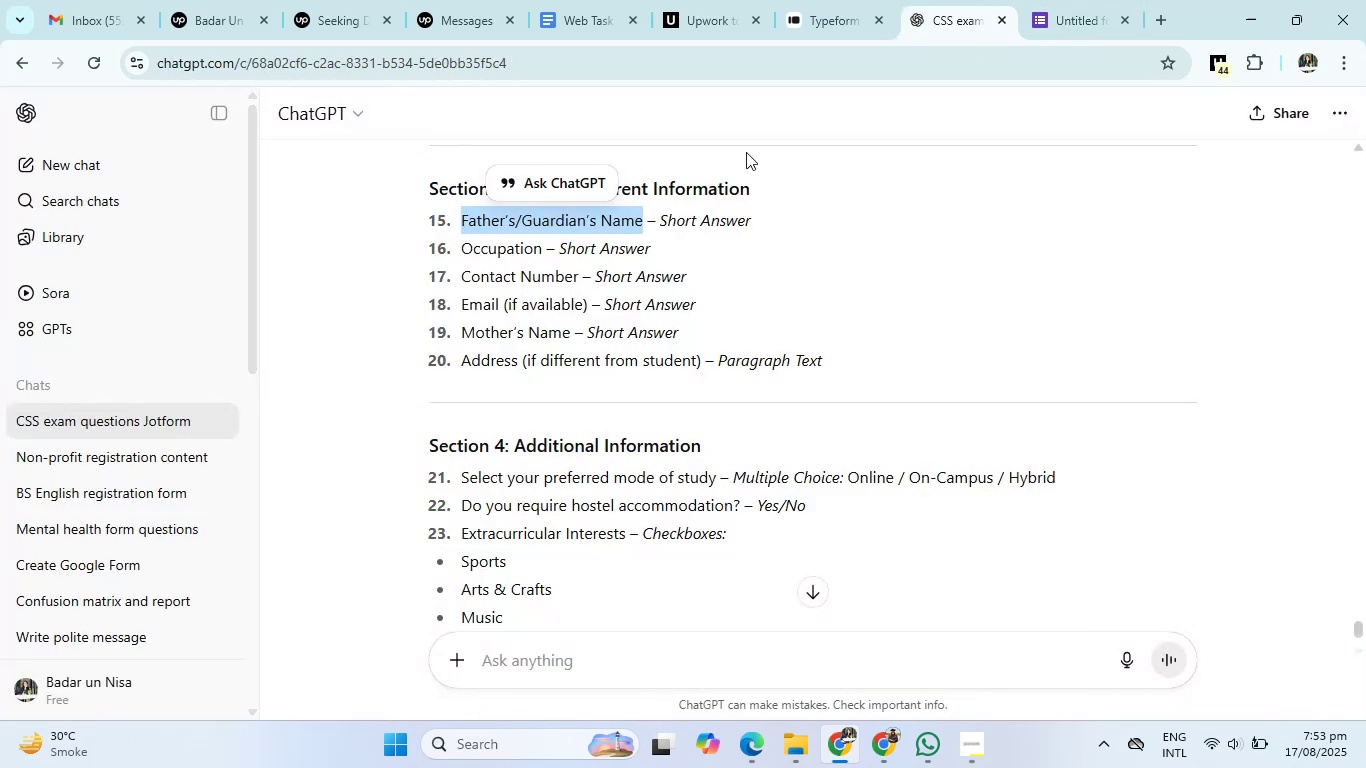 
left_click([1057, 0])
 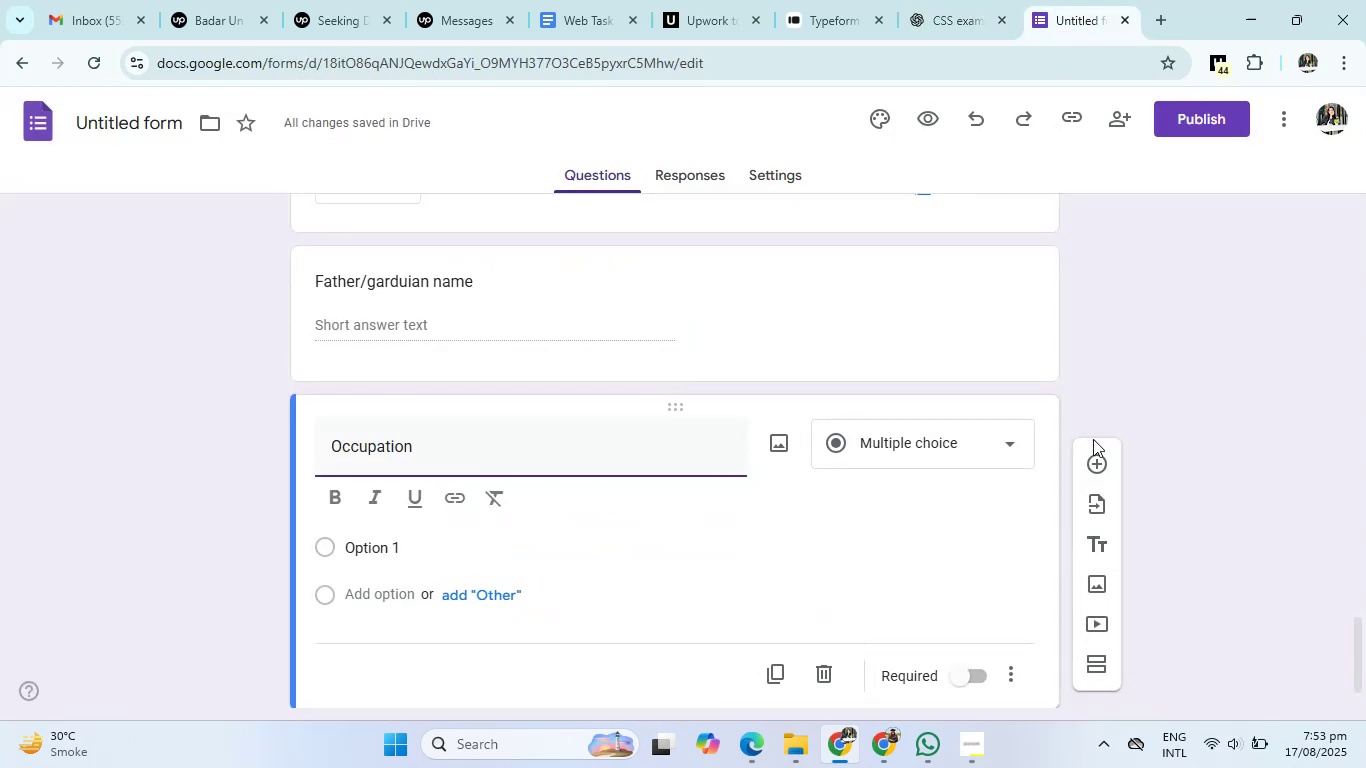 
left_click([1093, 458])
 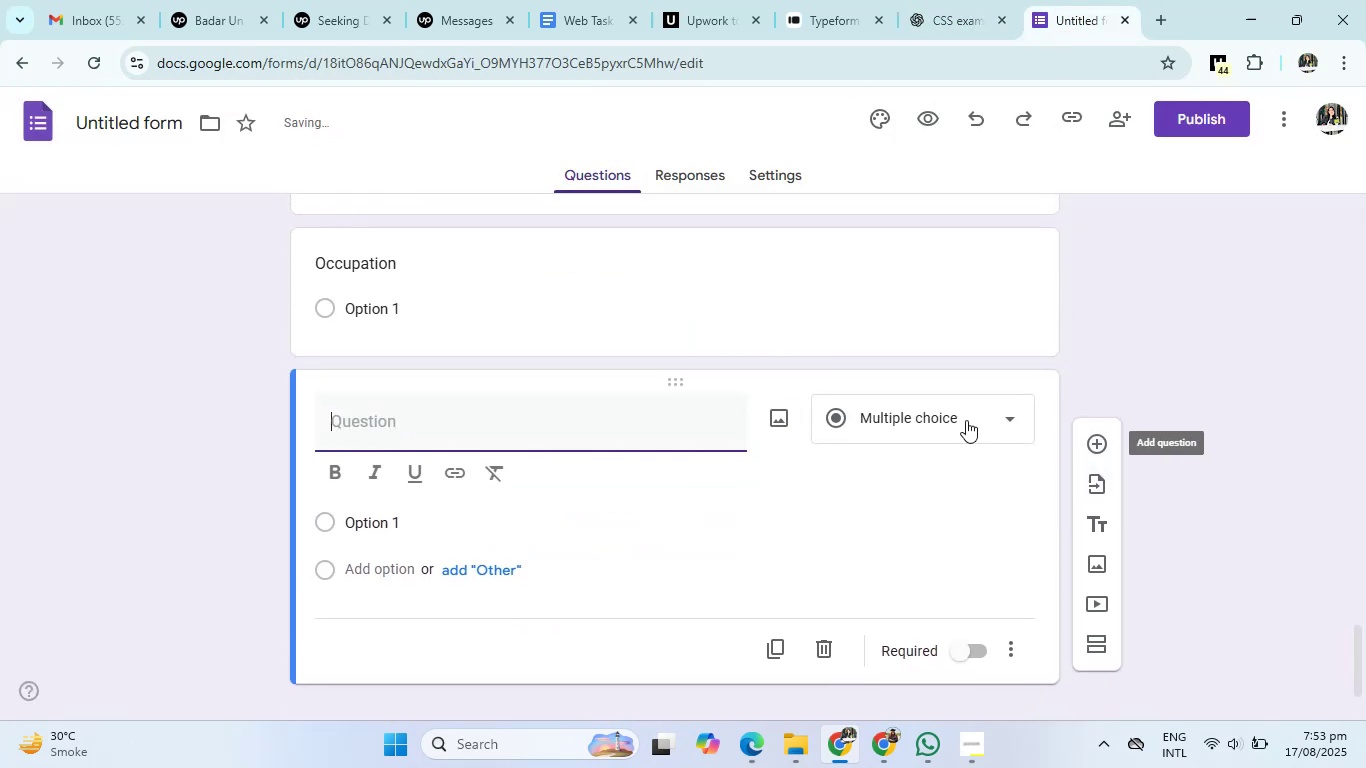 
left_click([915, 412])
 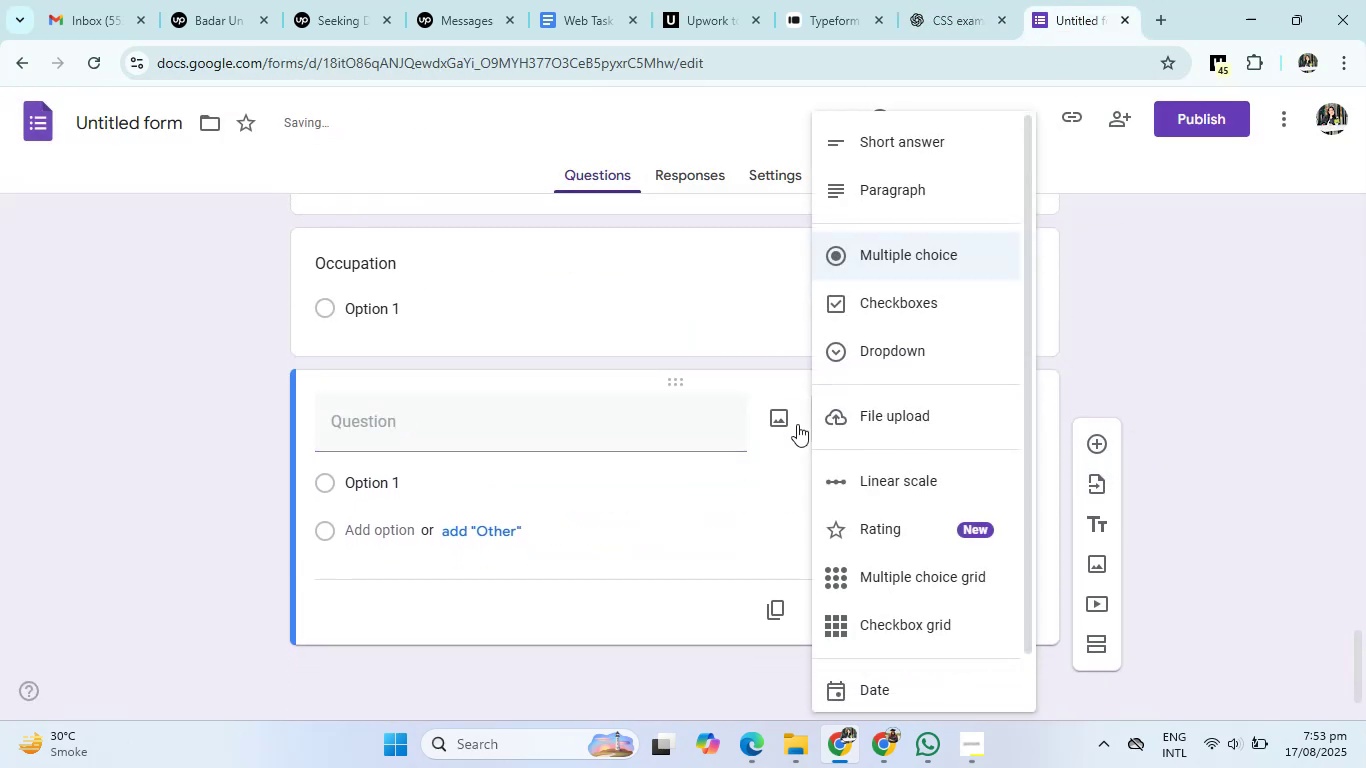 
left_click([650, 449])
 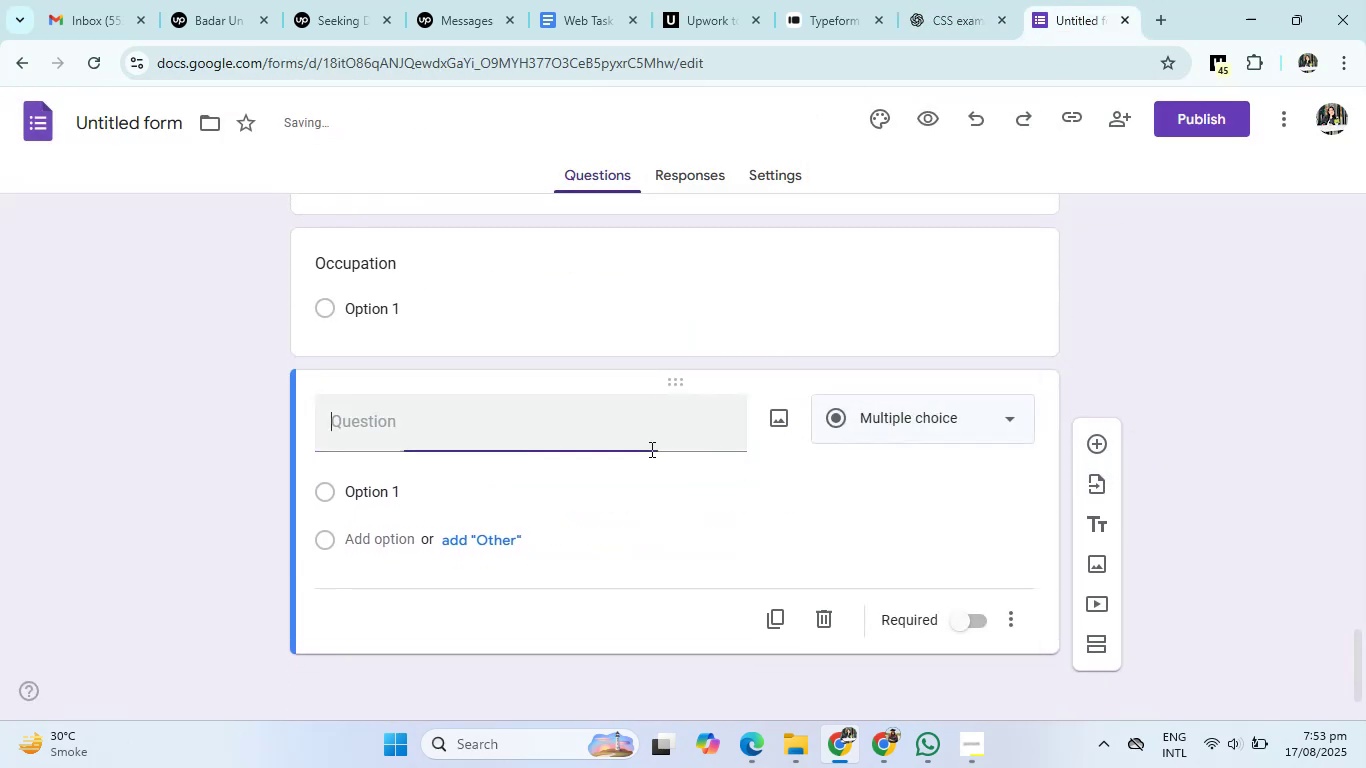 
scroll: coordinate [651, 433], scroll_direction: up, amount: 1.0
 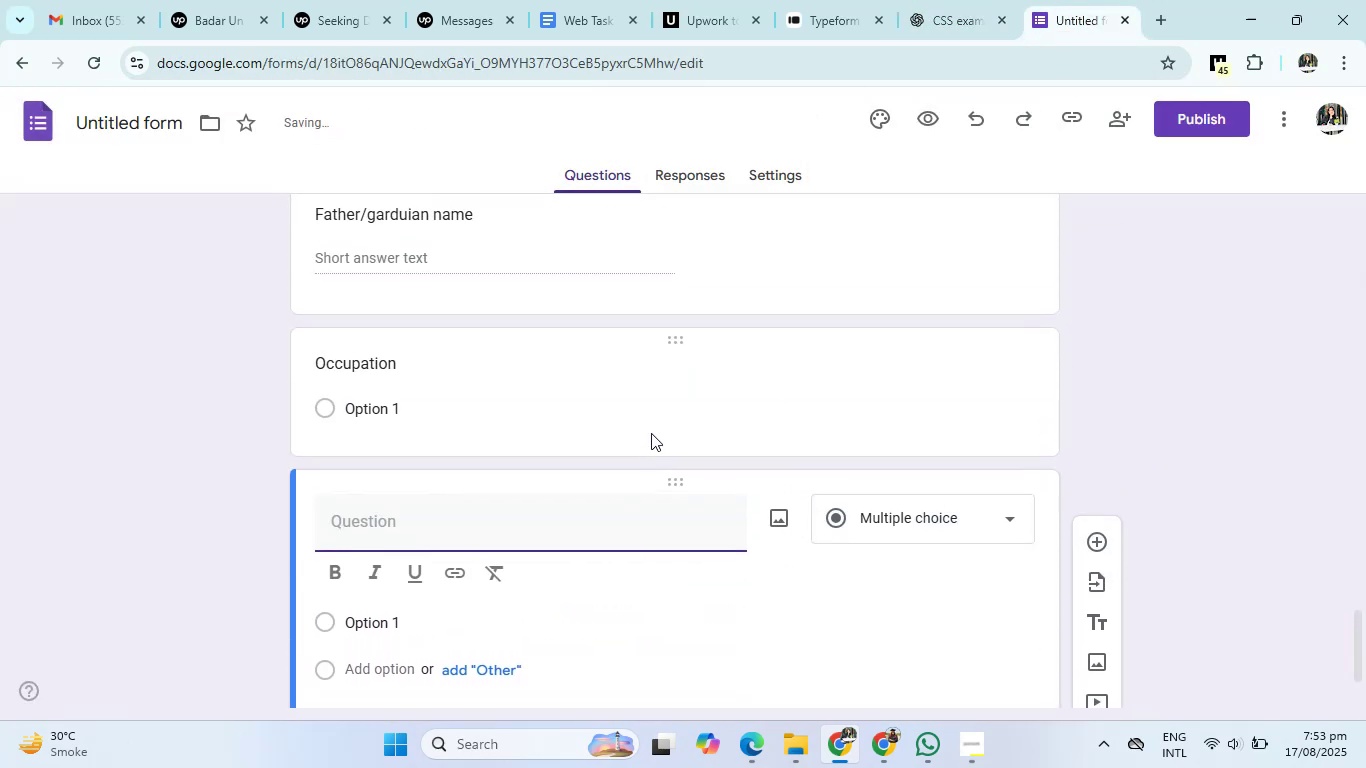 
left_click([651, 432])
 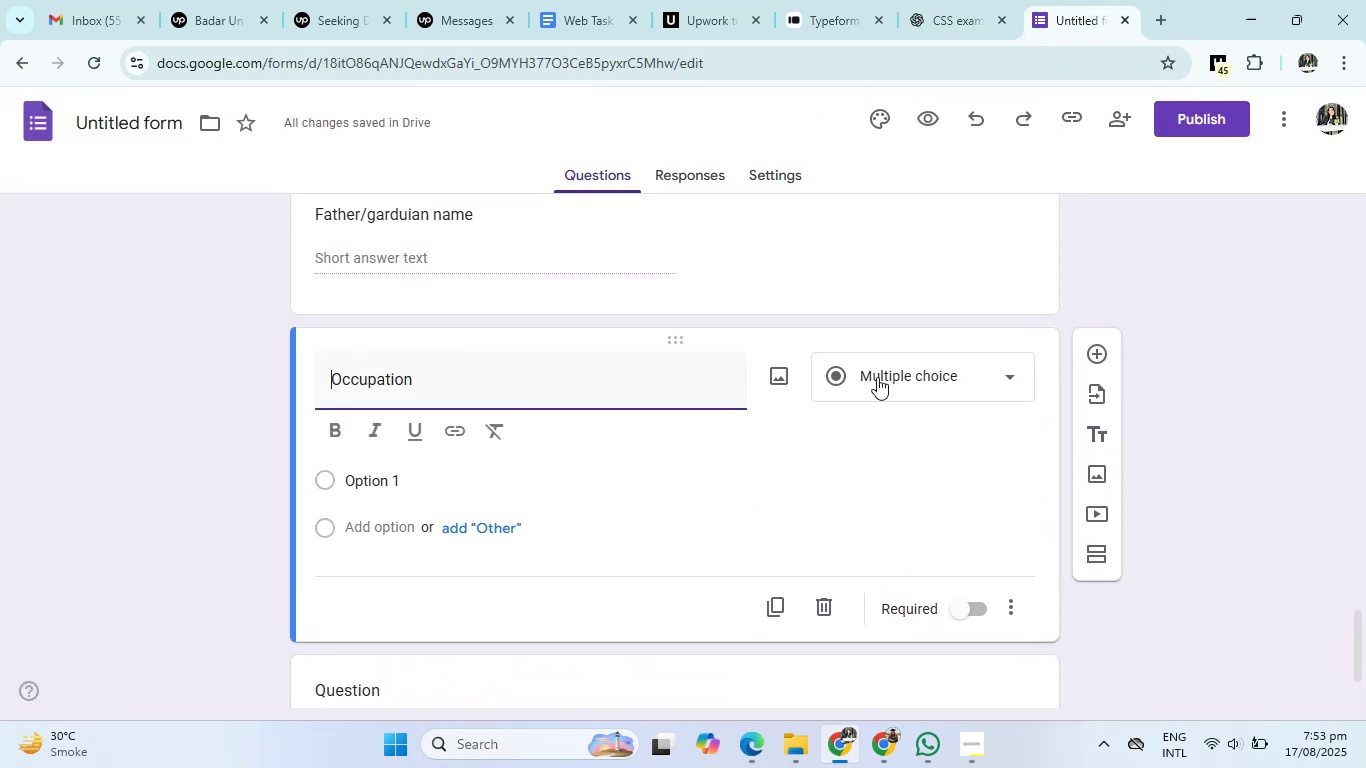 
left_click([924, 371])
 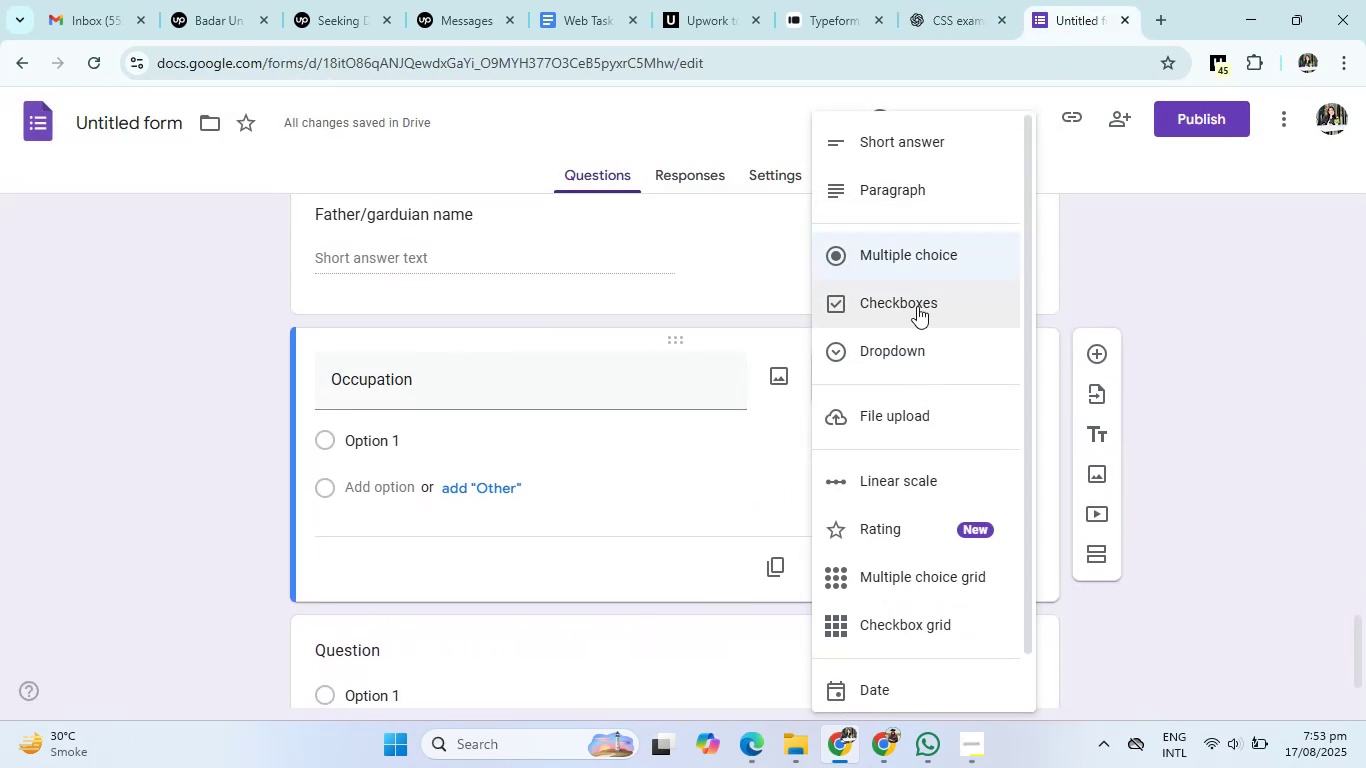 
left_click([922, 145])
 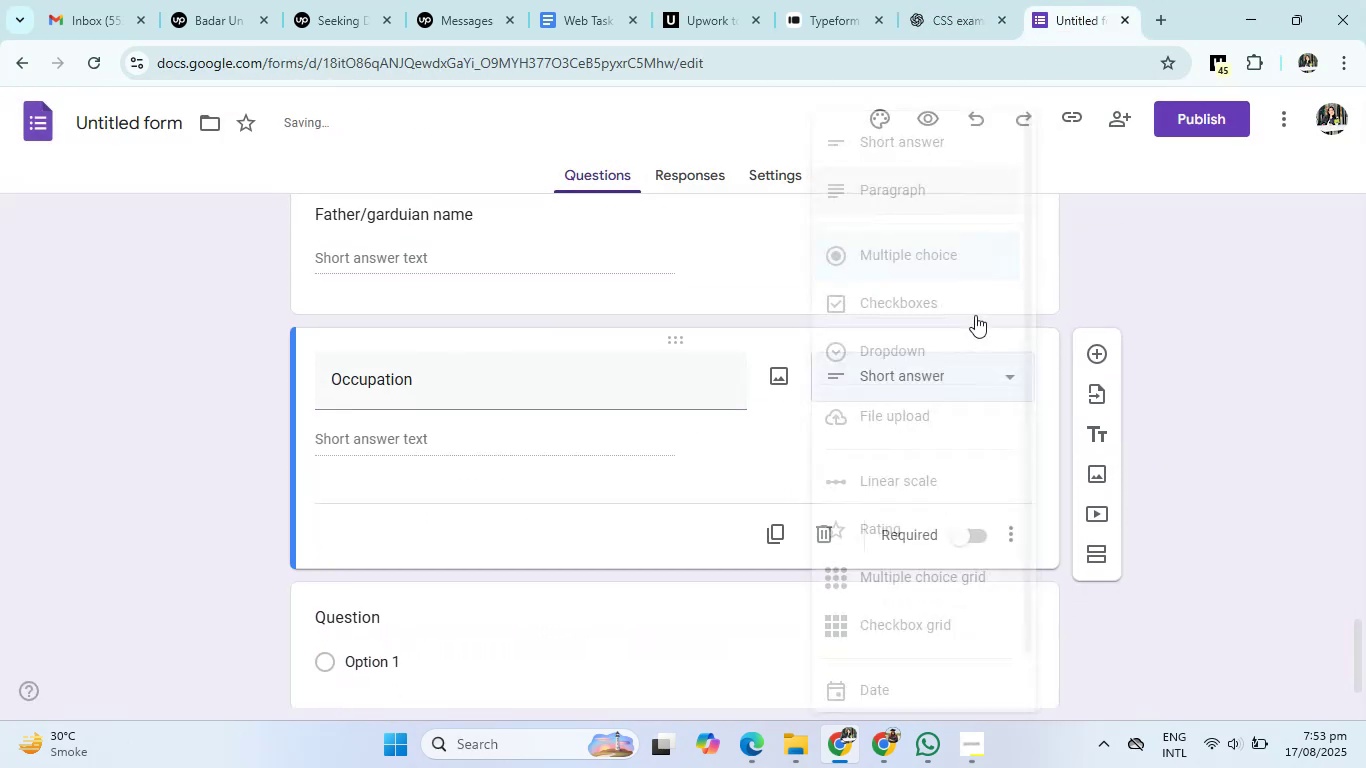 
scroll: coordinate [1113, 399], scroll_direction: down, amount: 1.0
 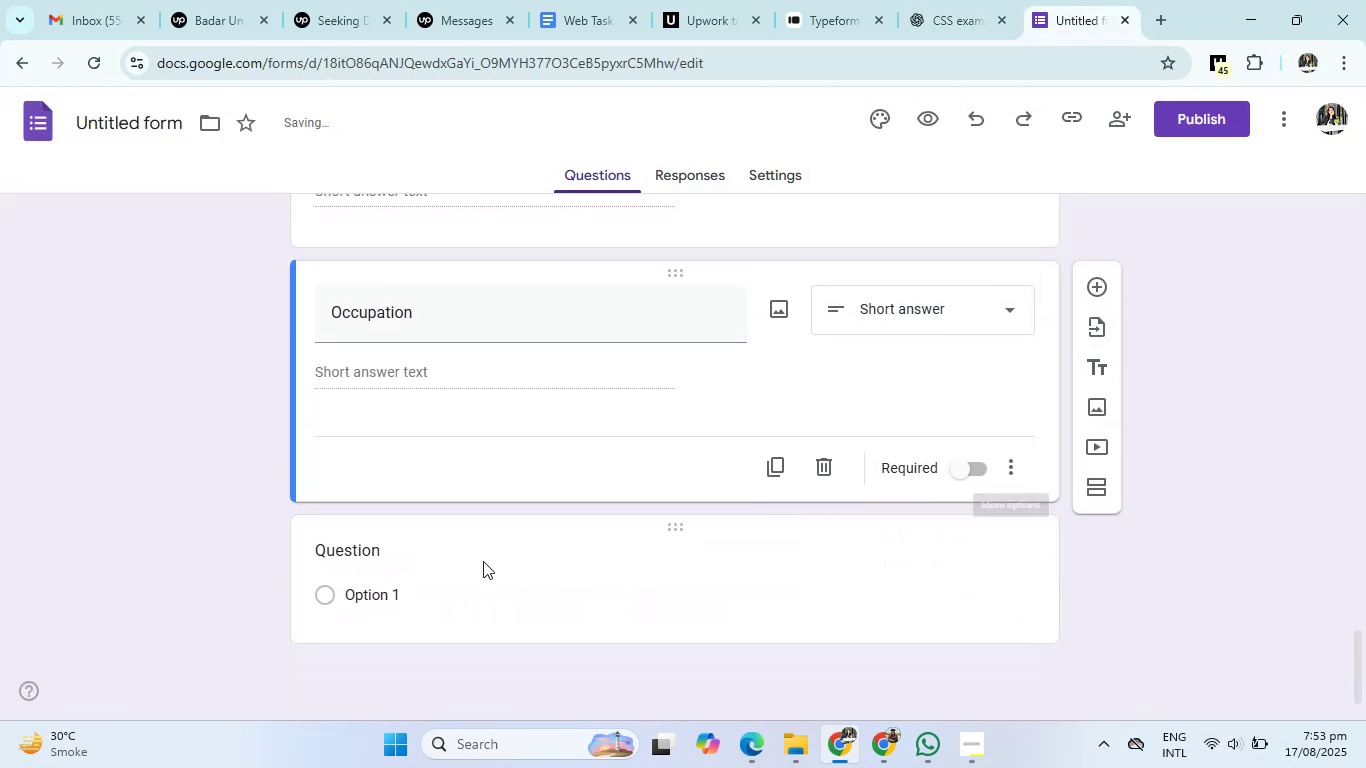 
left_click([452, 551])
 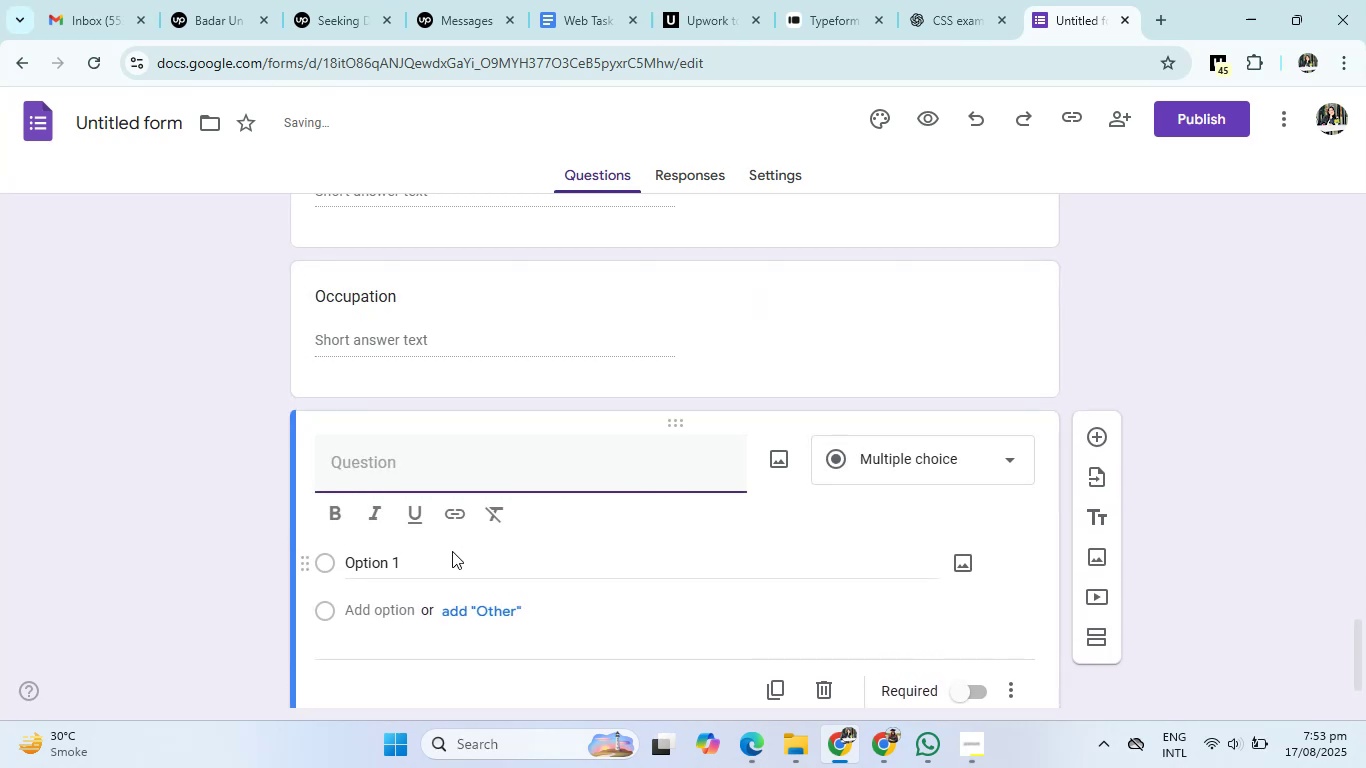 
type(Contact Number)
key(Backspace)
key(Backspace)
key(Backspace)
key(Backspace)
type(Numdd)
key(Backspace)
key(Backspace)
type(ber)
 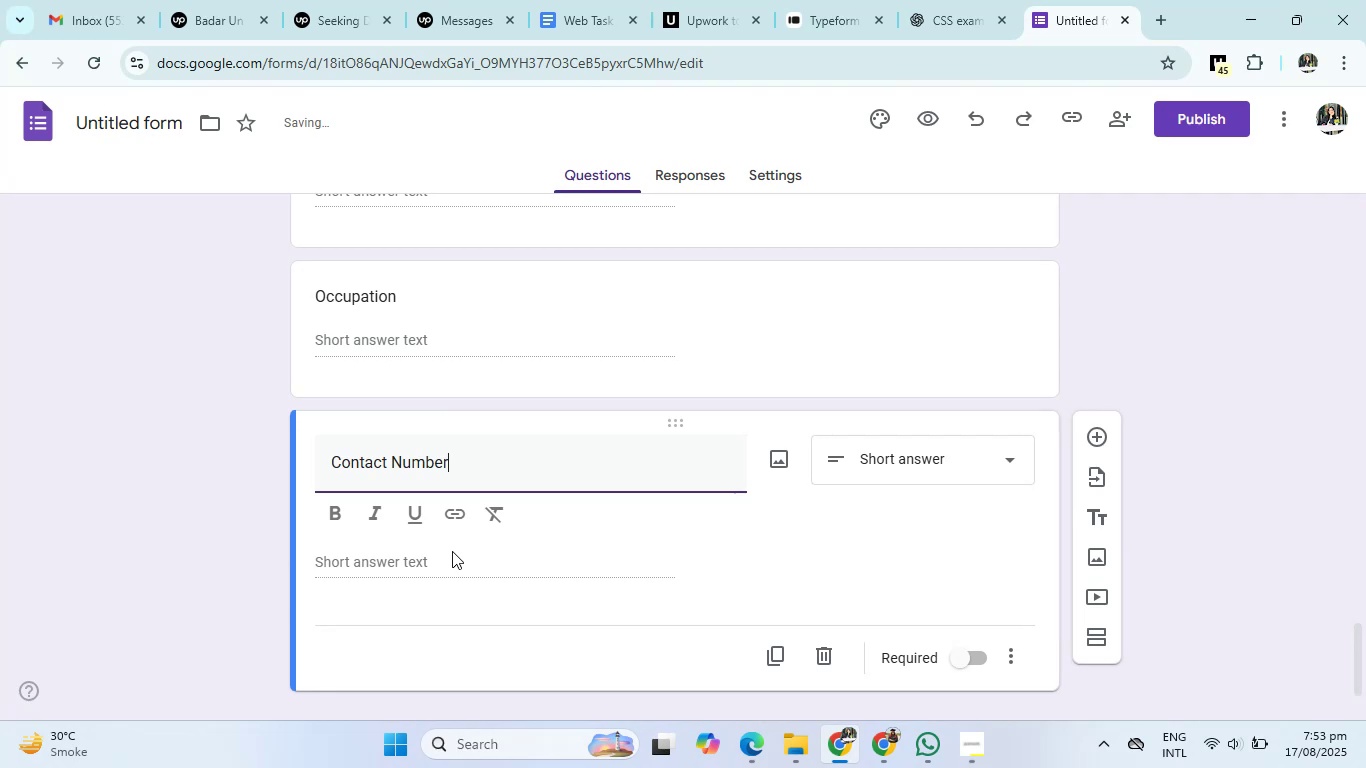 
left_click([940, 0])
 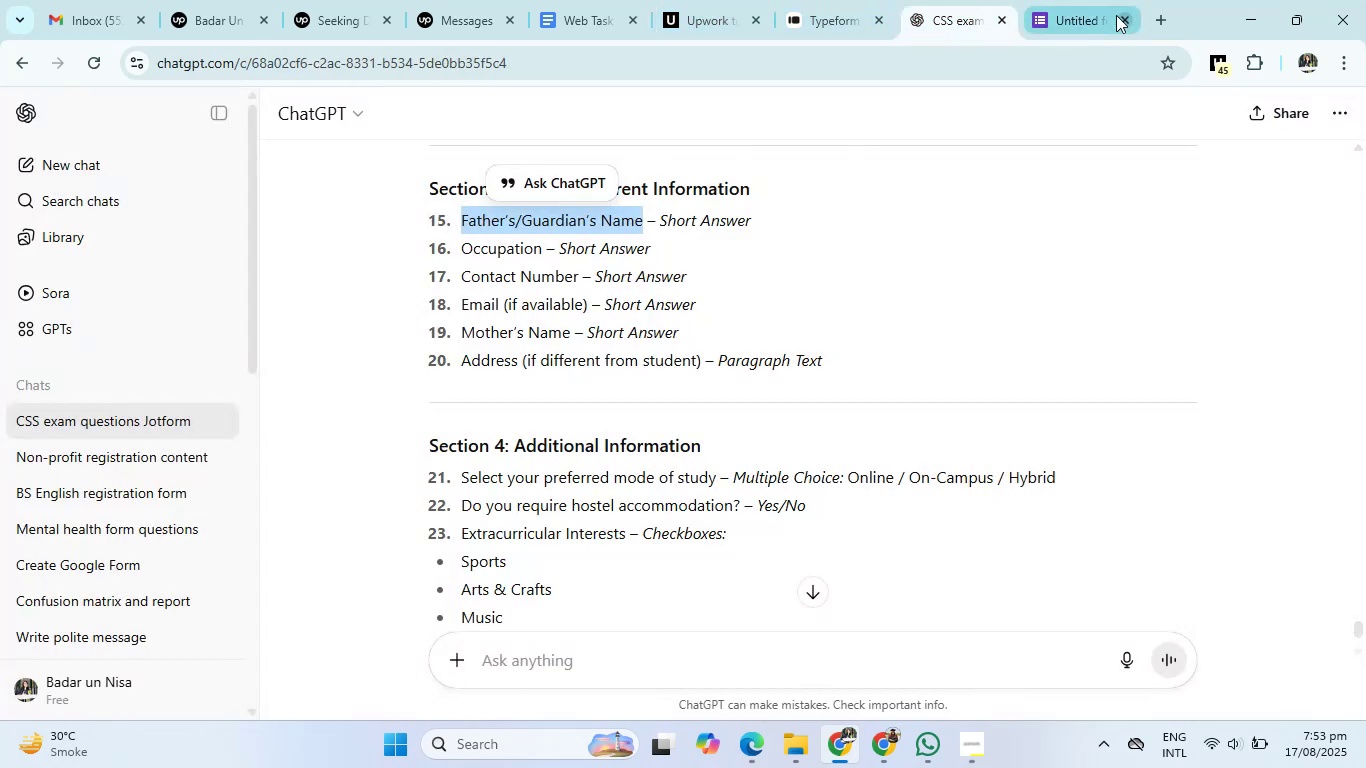 
left_click([1080, 11])
 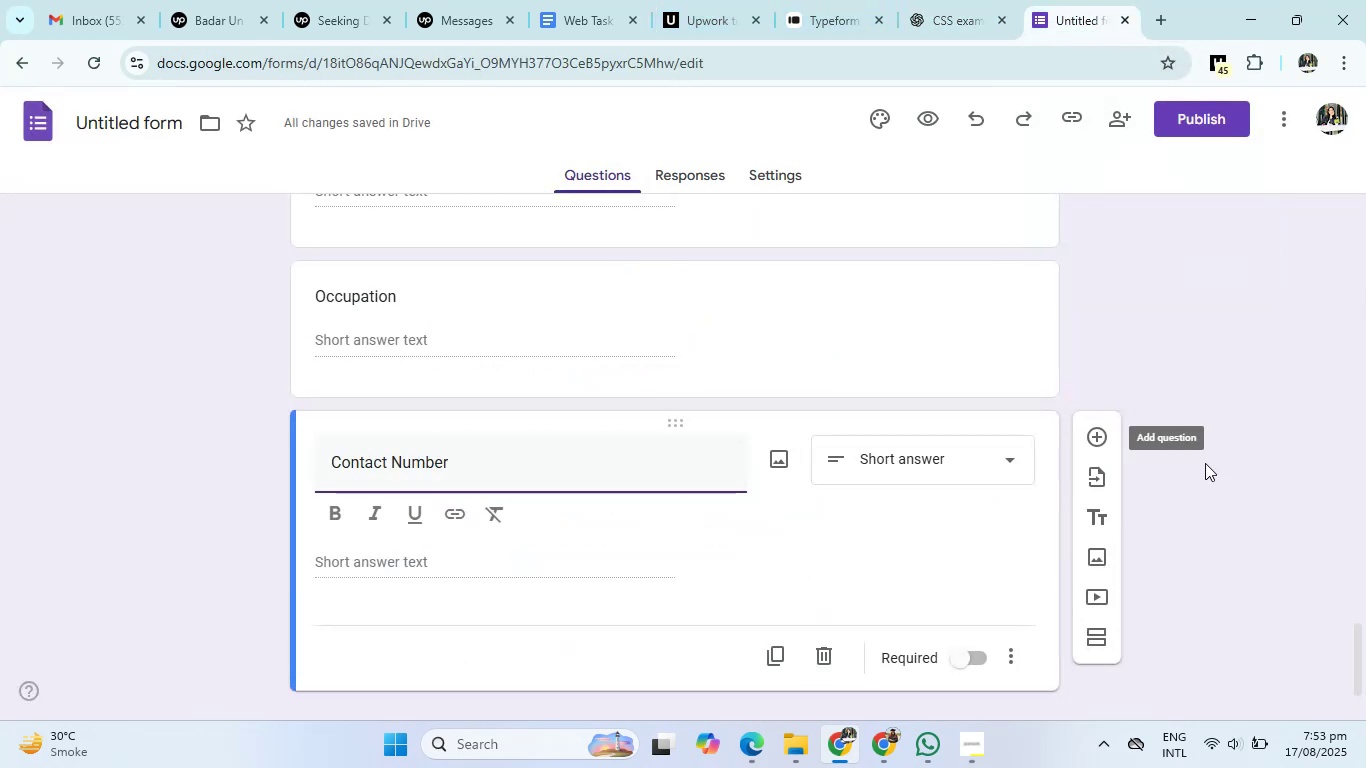 
left_click([1207, 463])
 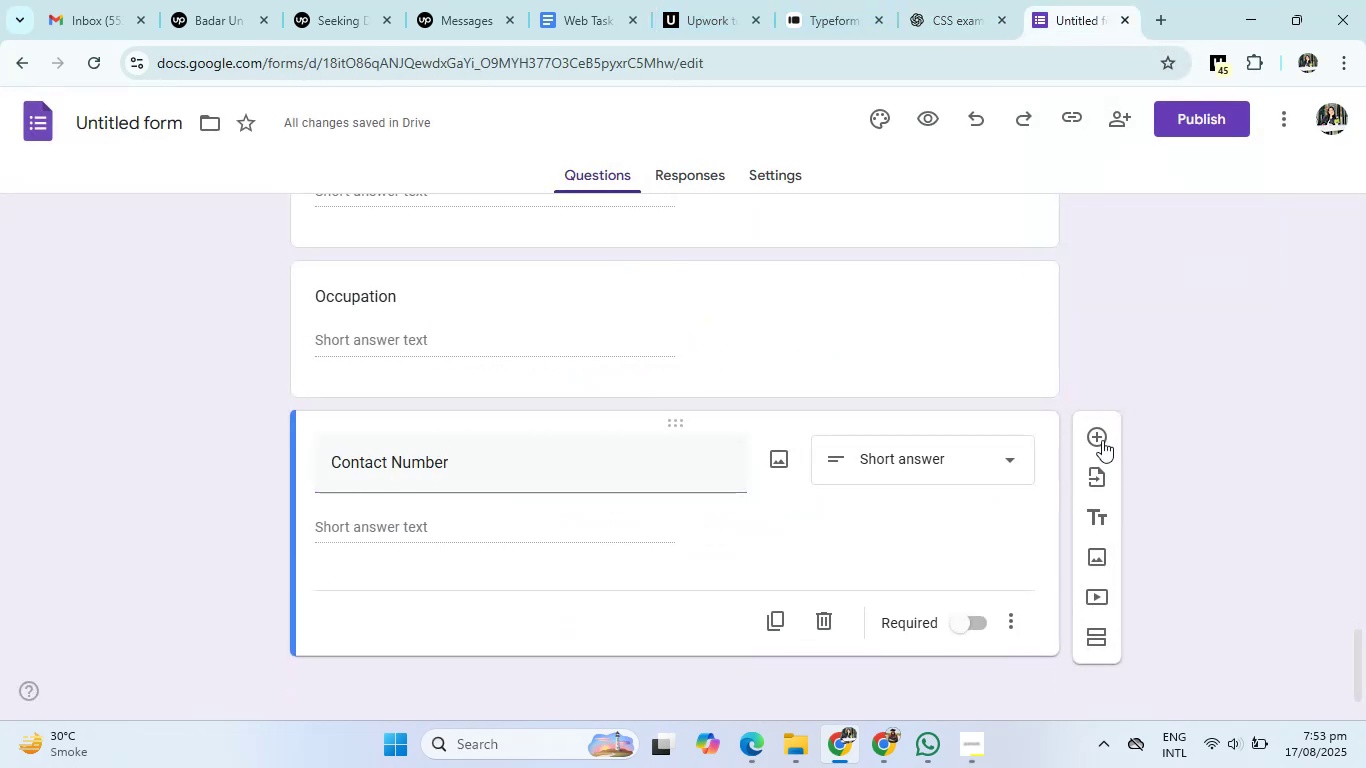 
left_click([1094, 428])
 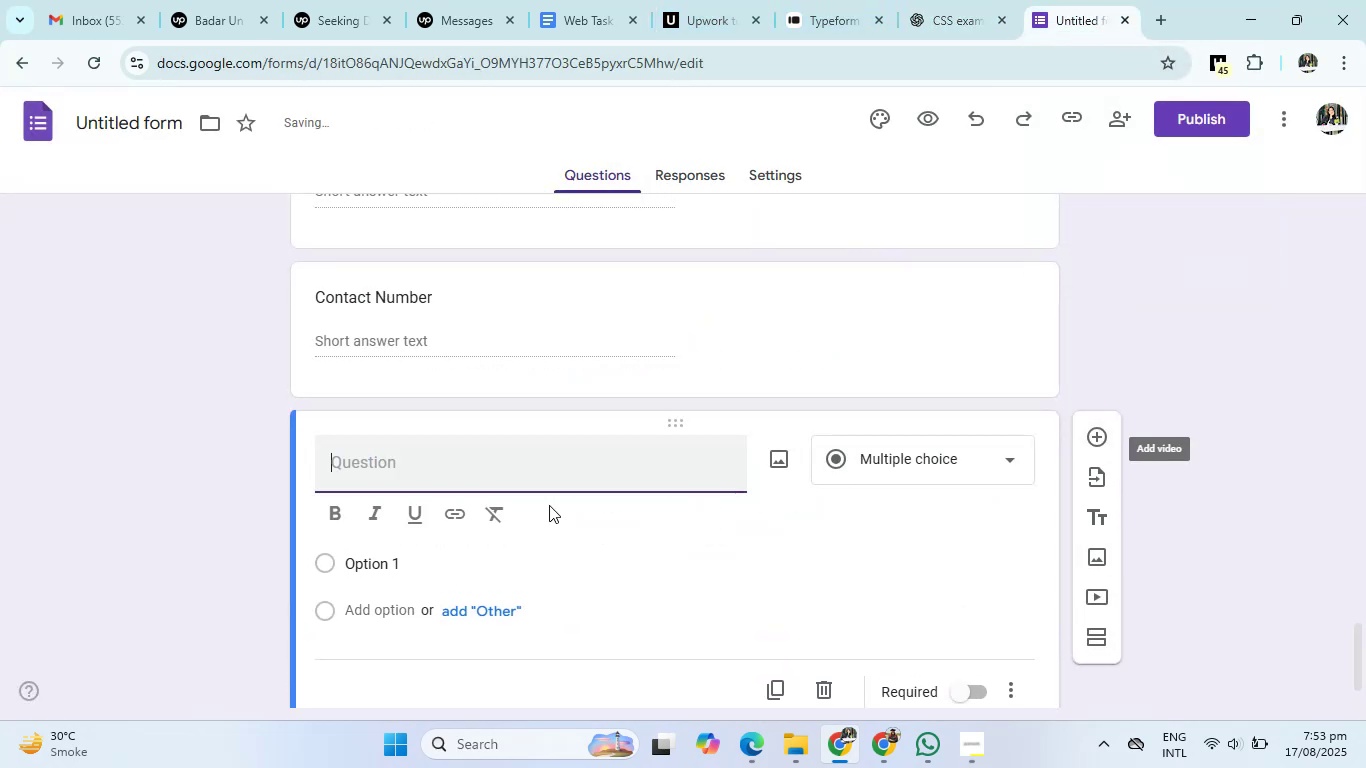 
left_click([537, 474])
 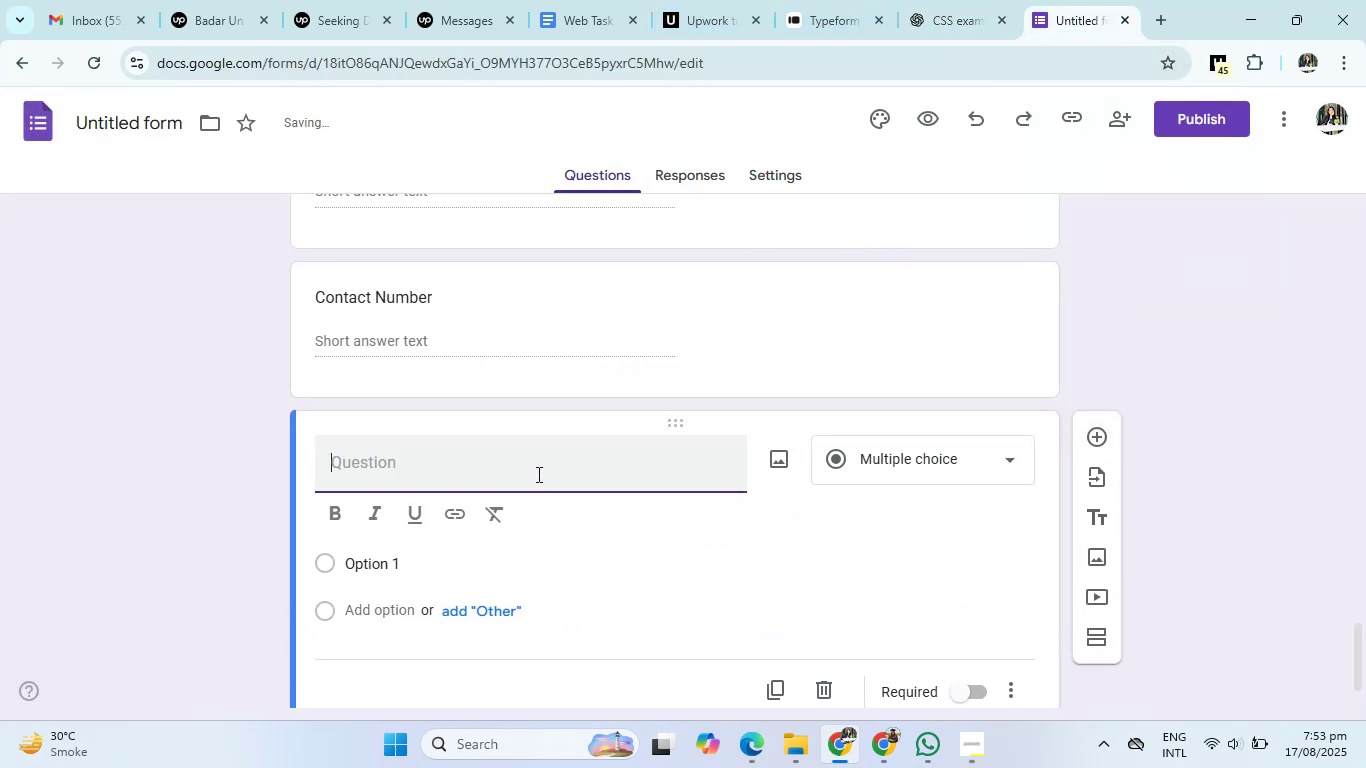 
type(Emaail)
key(Backspace)
key(Backspace)
key(Backspace)
type(il)
 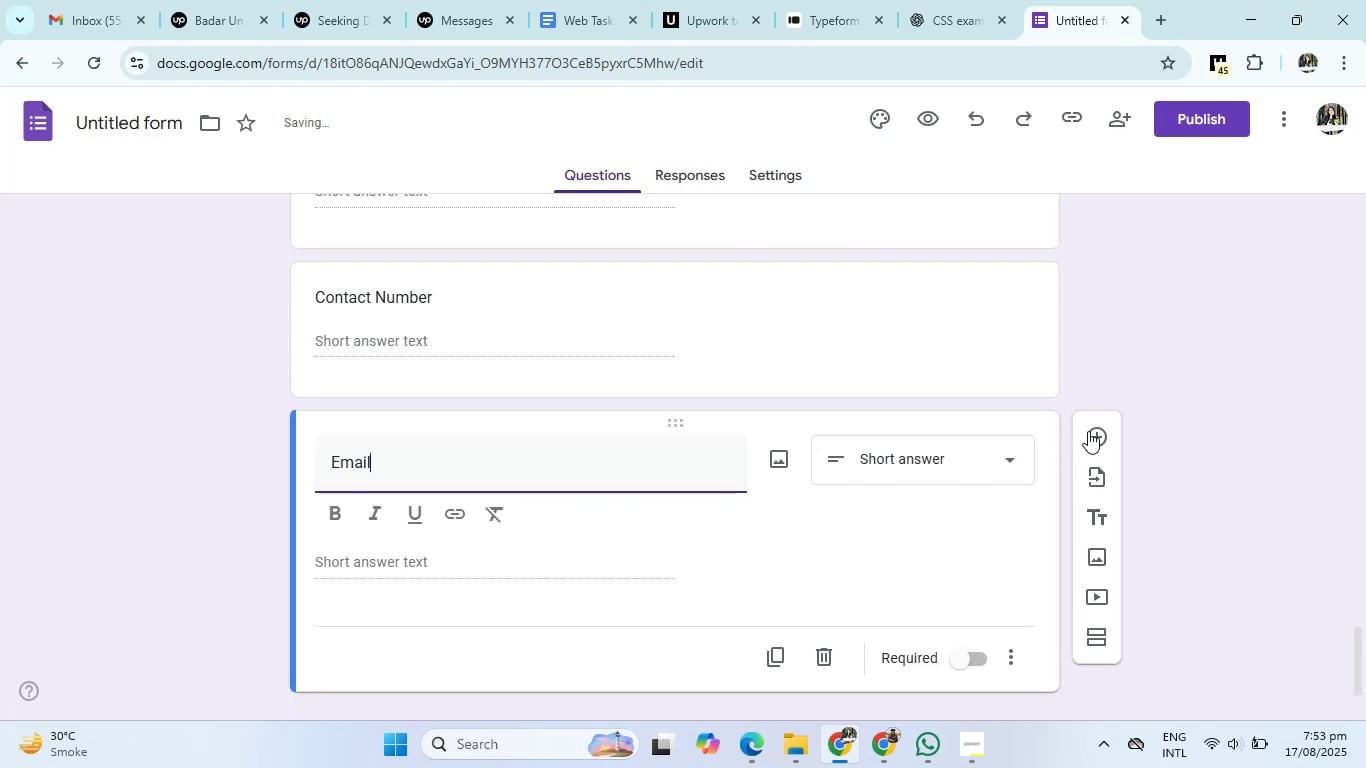 
left_click([1097, 431])
 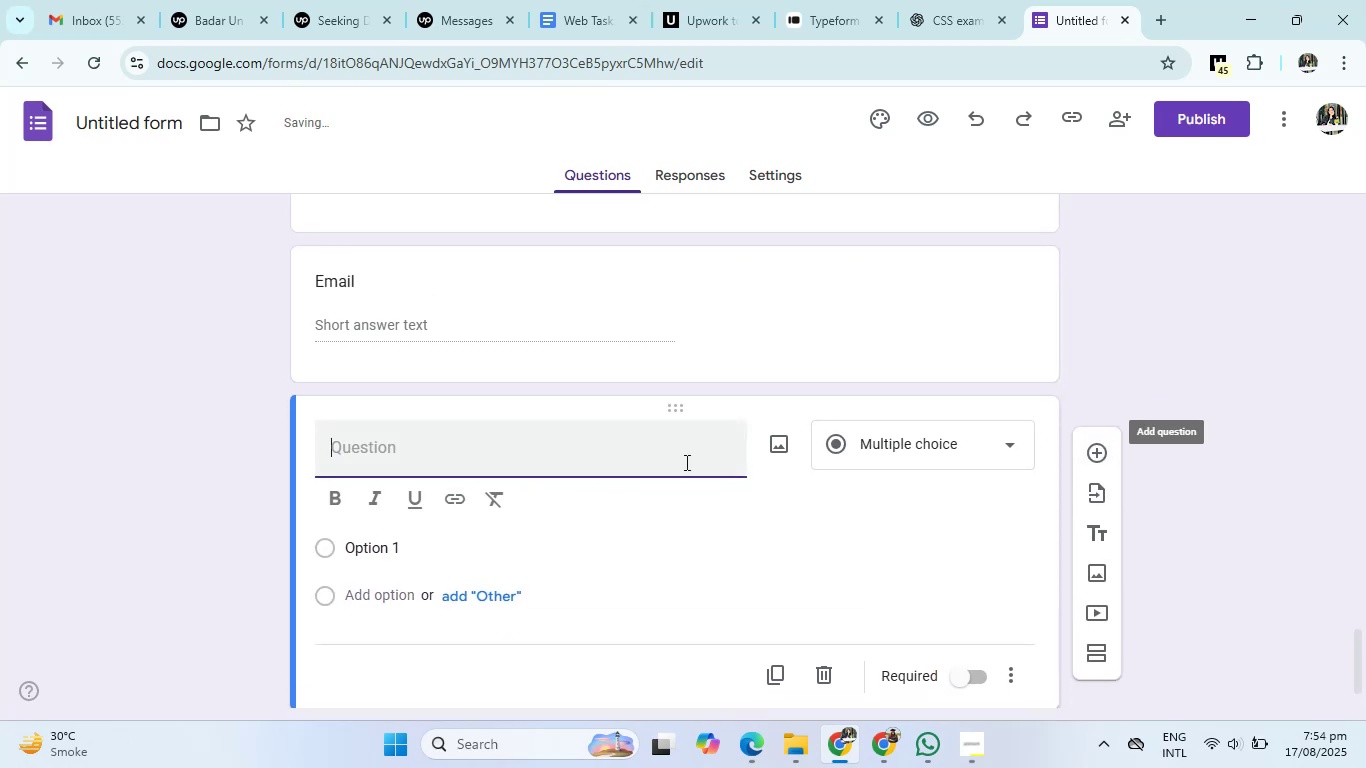 
left_click([656, 458])
 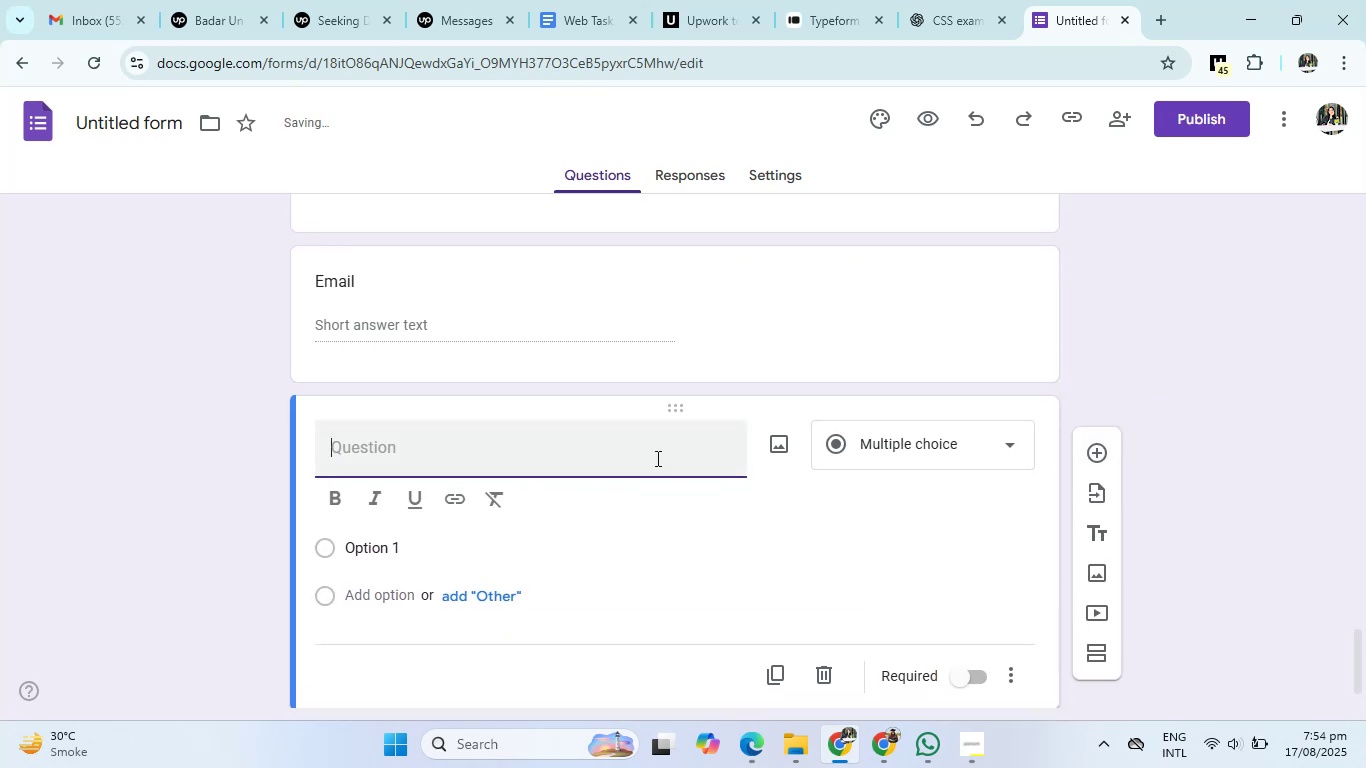 
type(Address)
 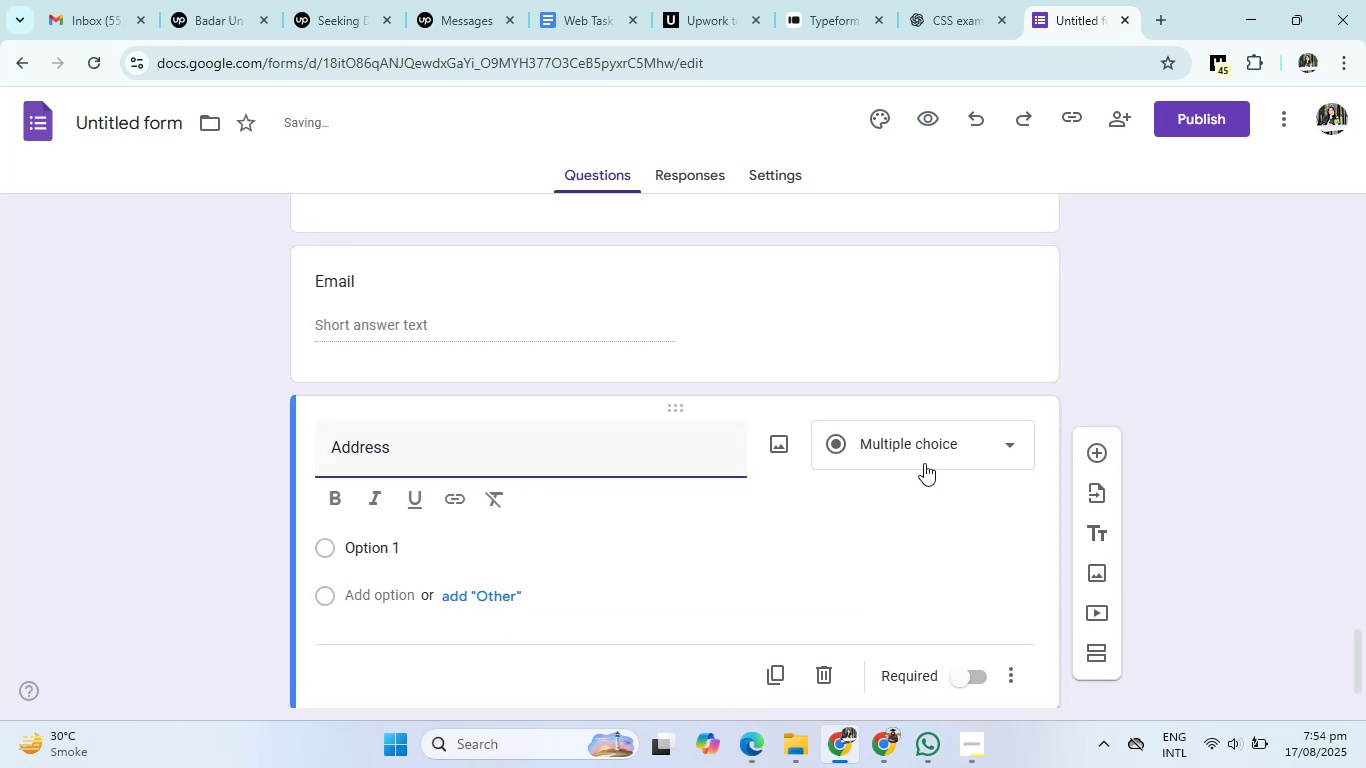 
left_click([935, 443])
 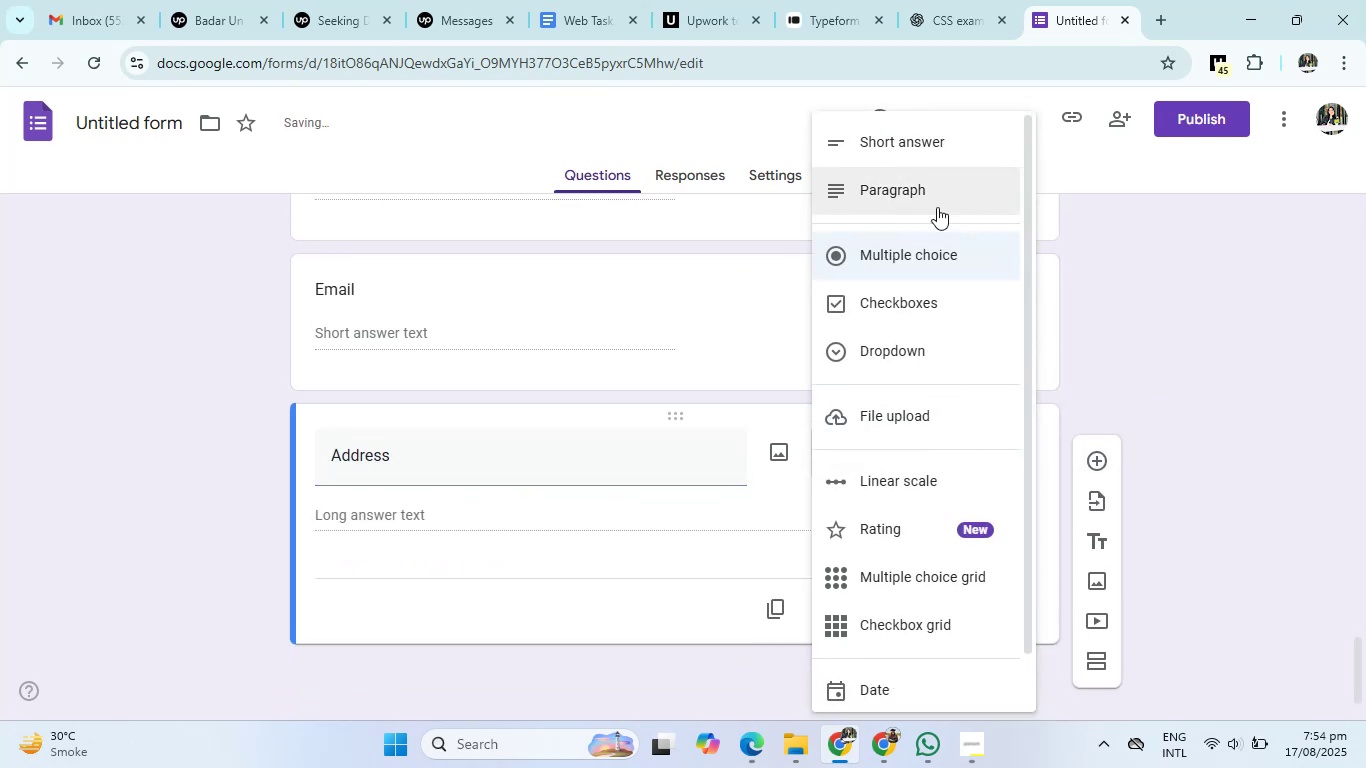 
left_click([937, 188])
 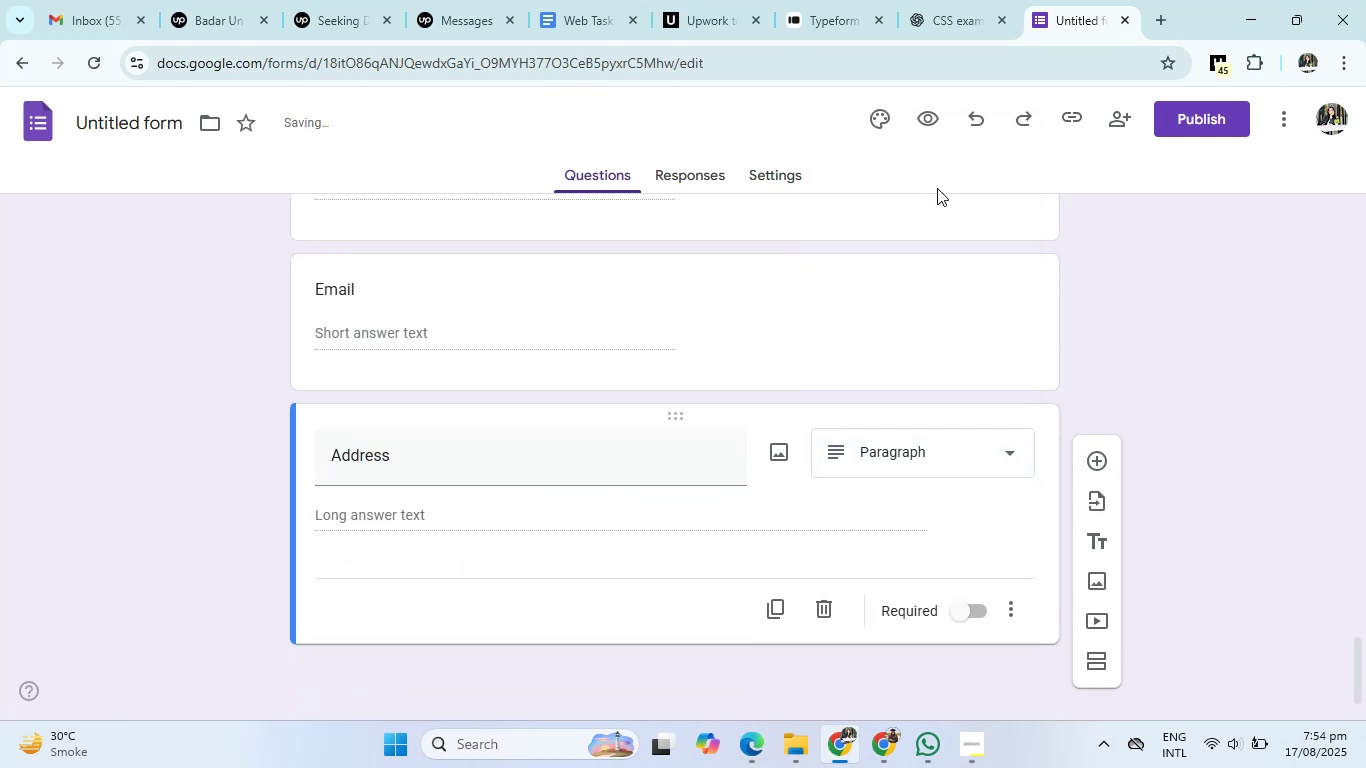 
key(VolumeDown)
 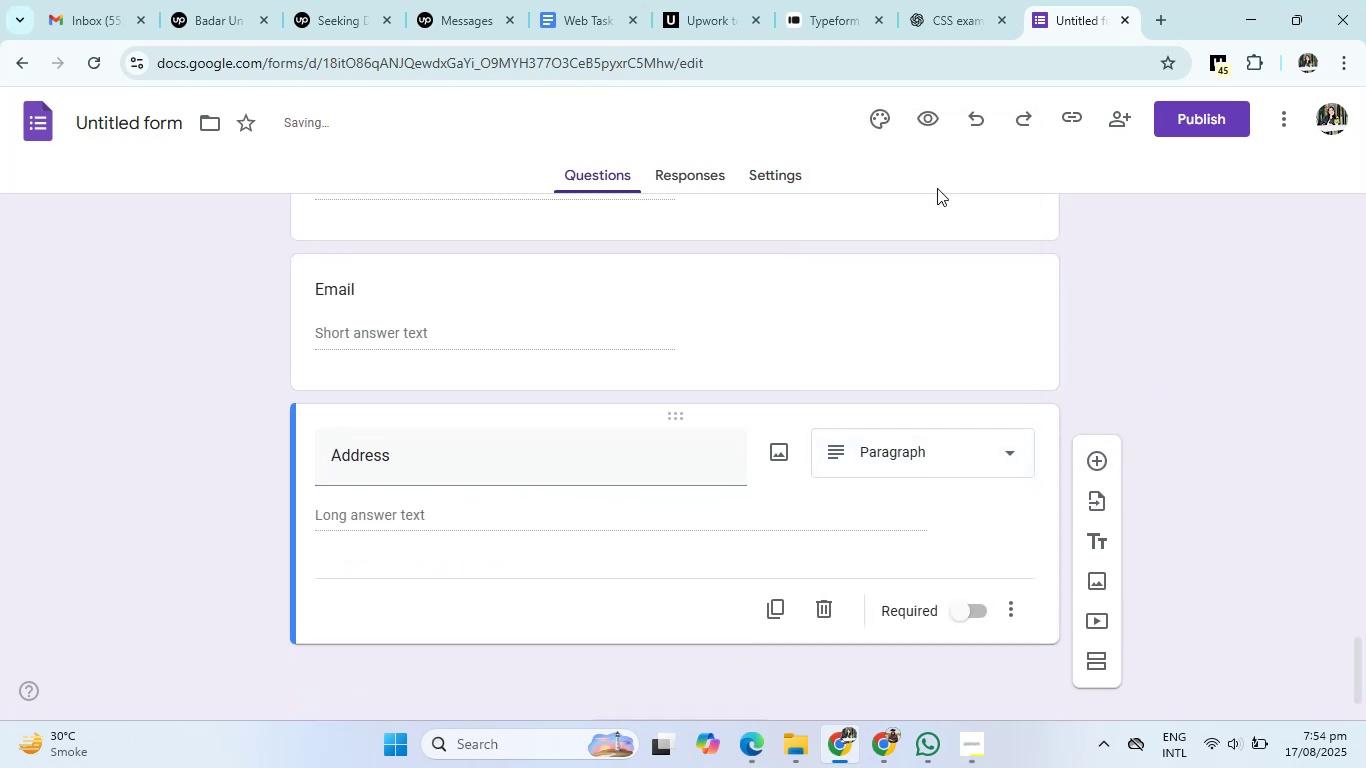 
key(VolumeDown)
 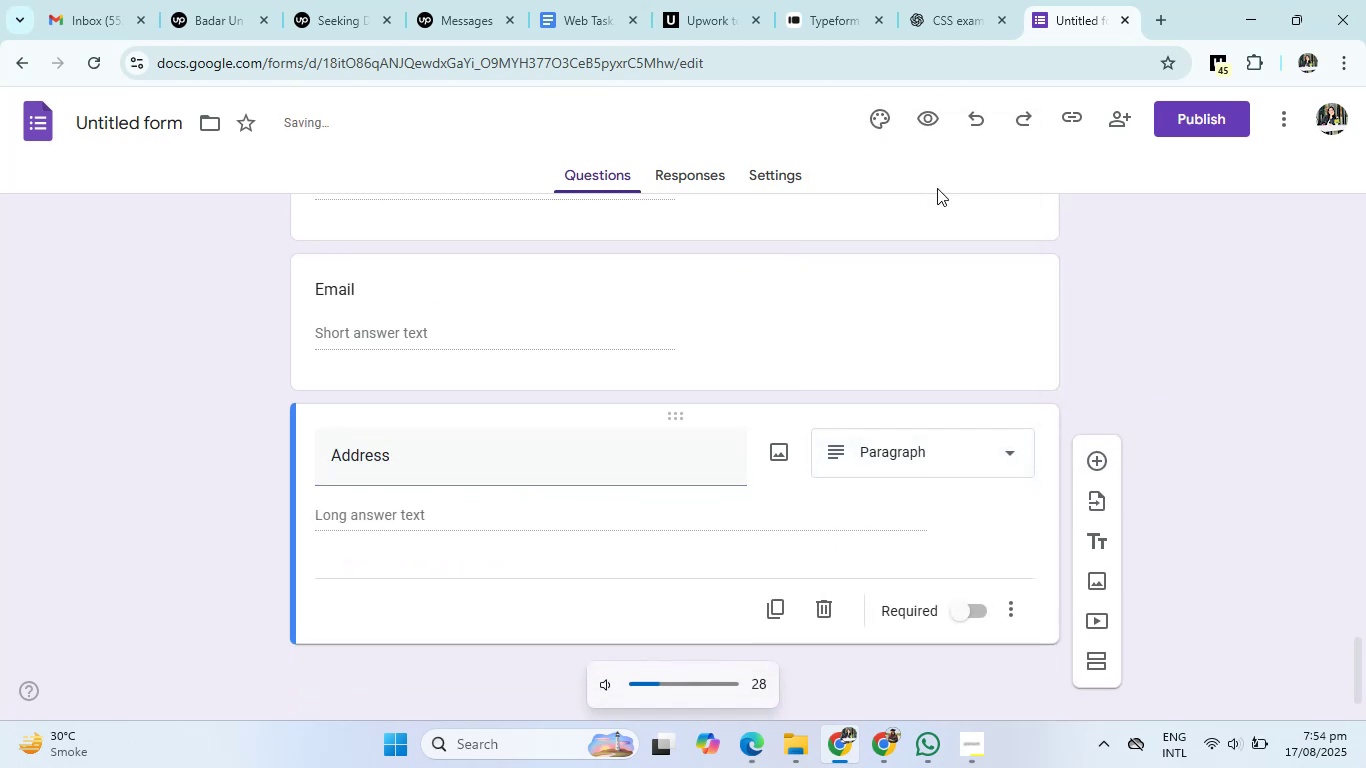 
key(VolumeDown)
 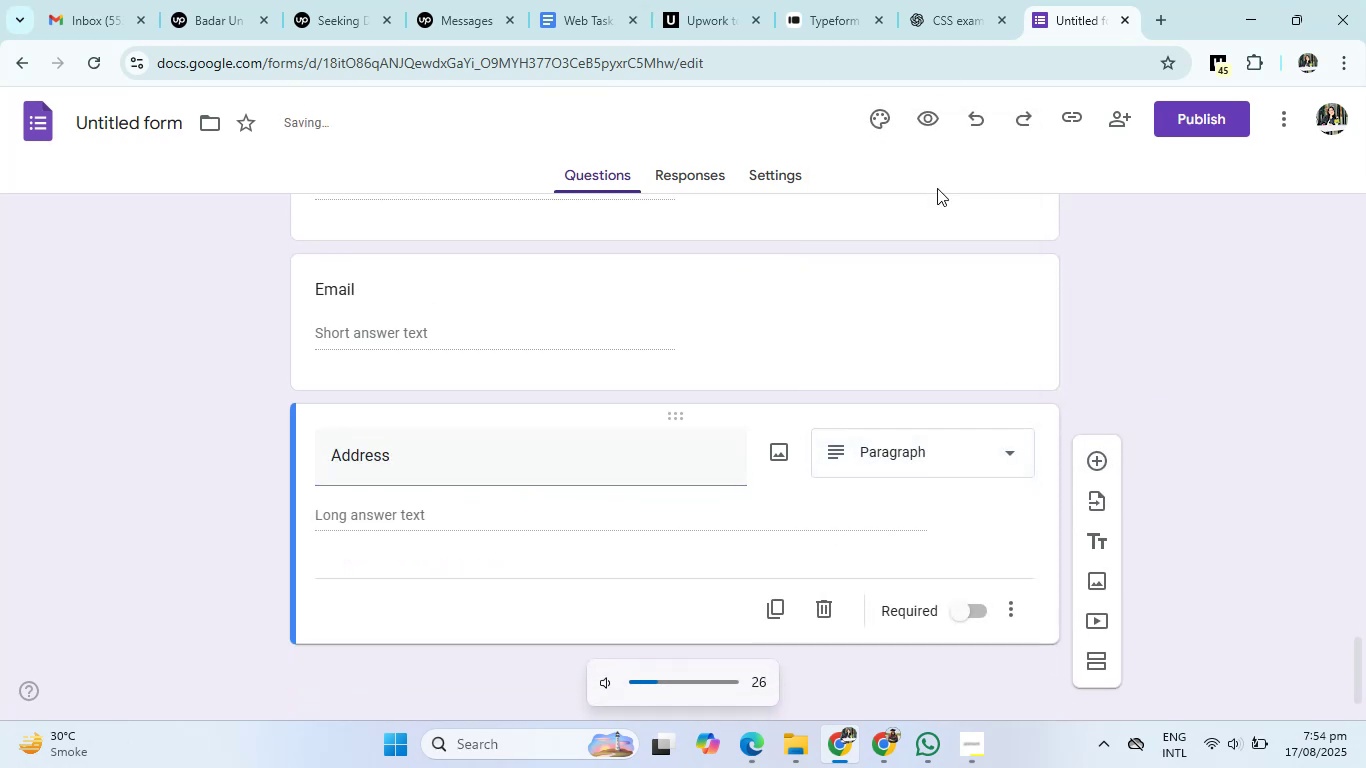 
key(VolumeDown)
 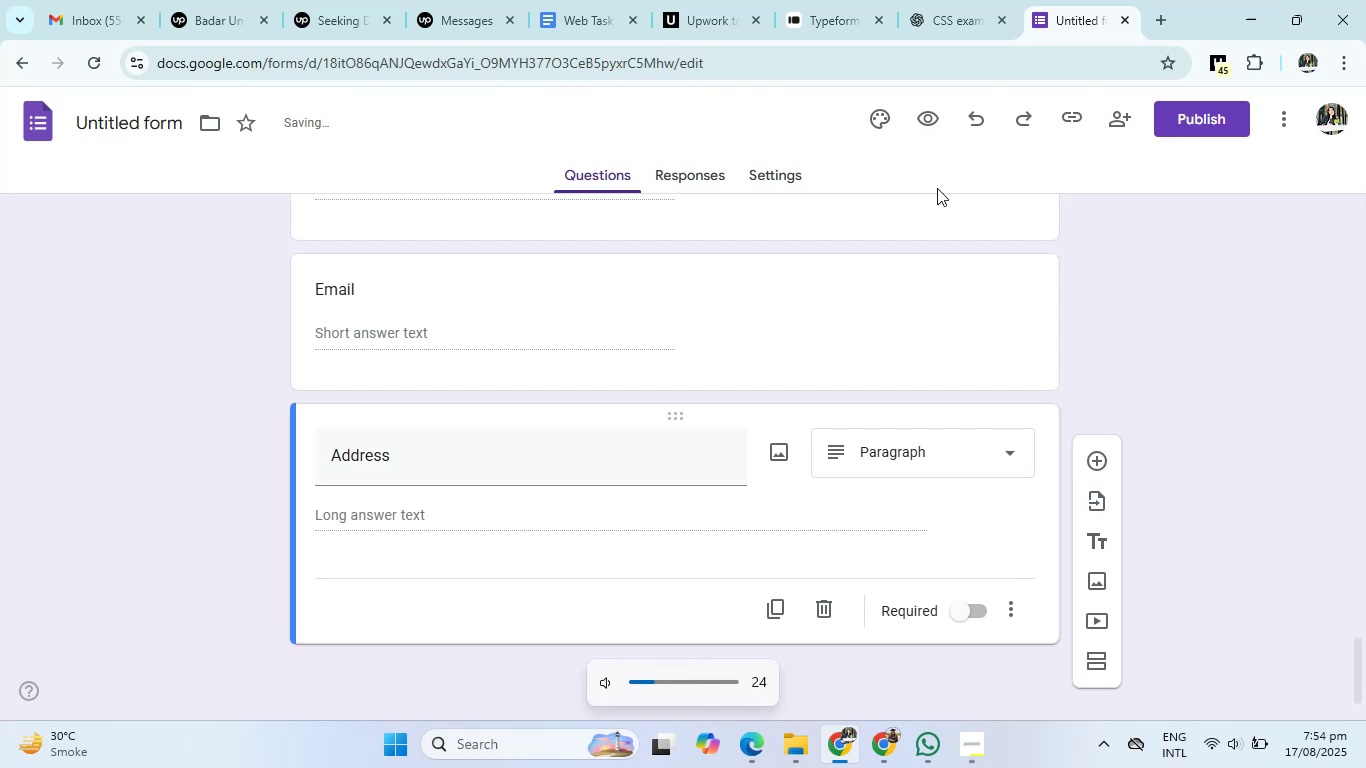 
key(VolumeDown)
 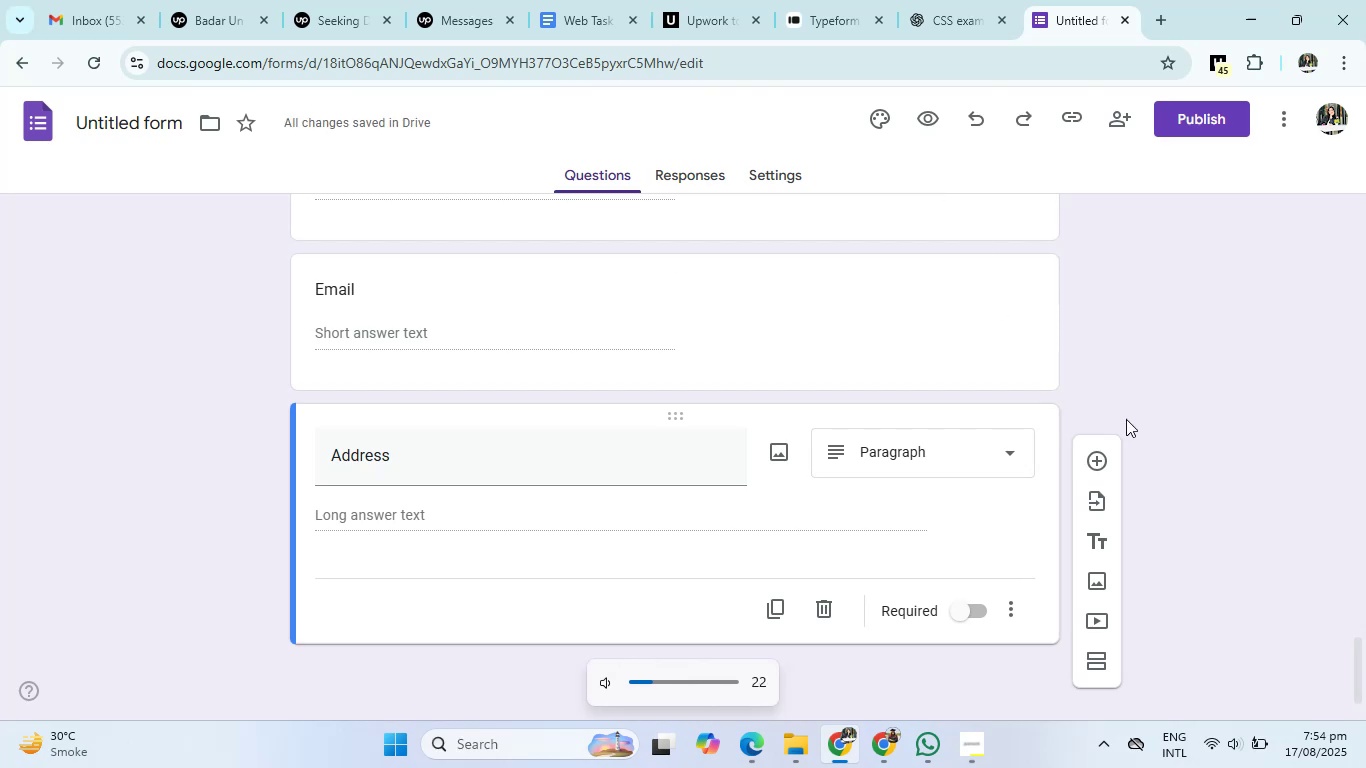 
left_click([1185, 447])
 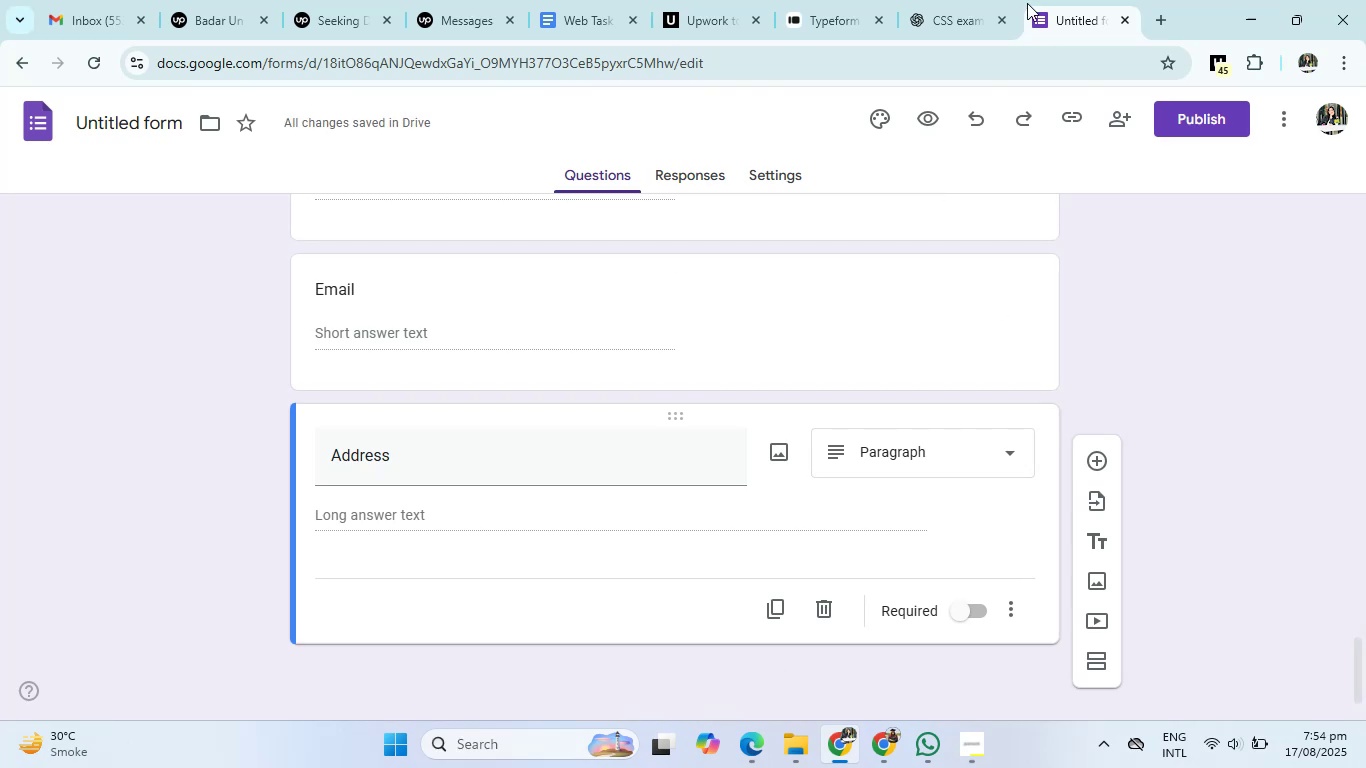 
left_click([957, 0])
 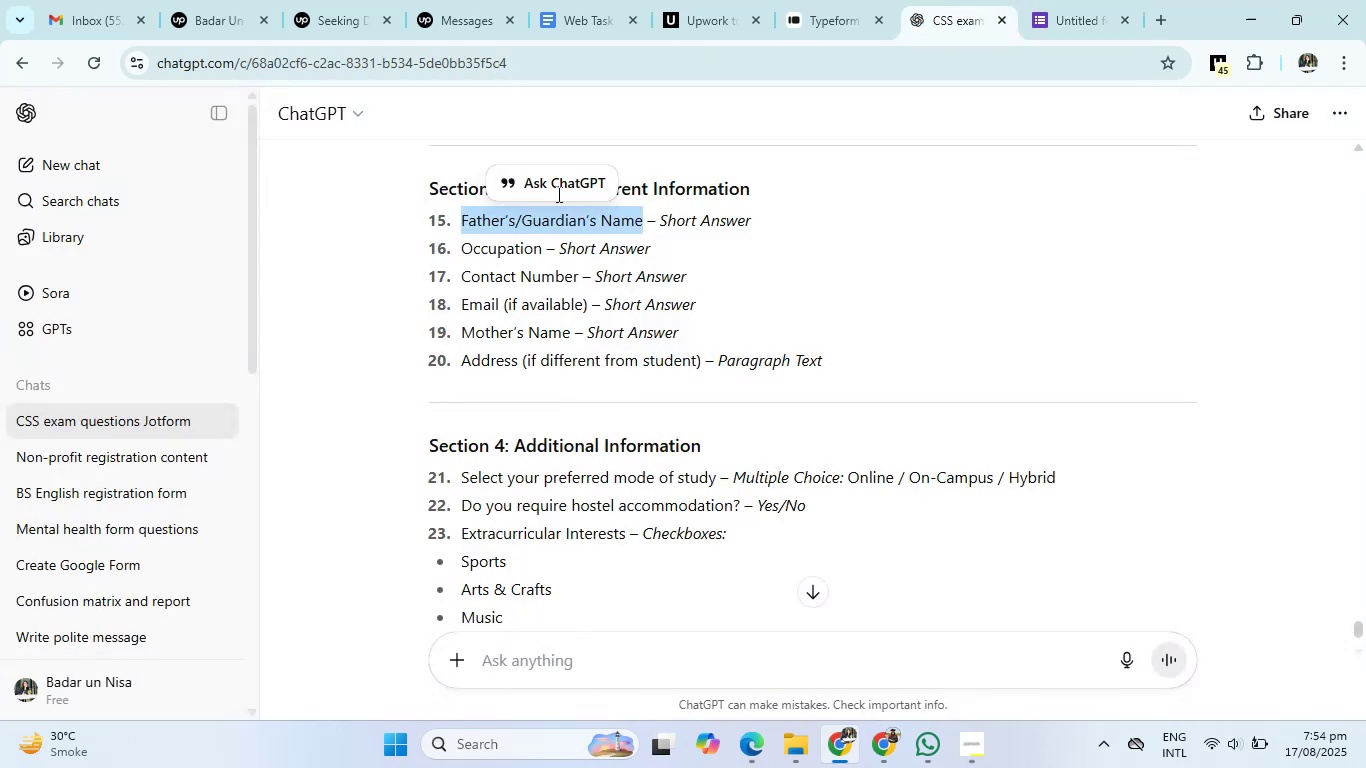 
left_click([338, 3])
 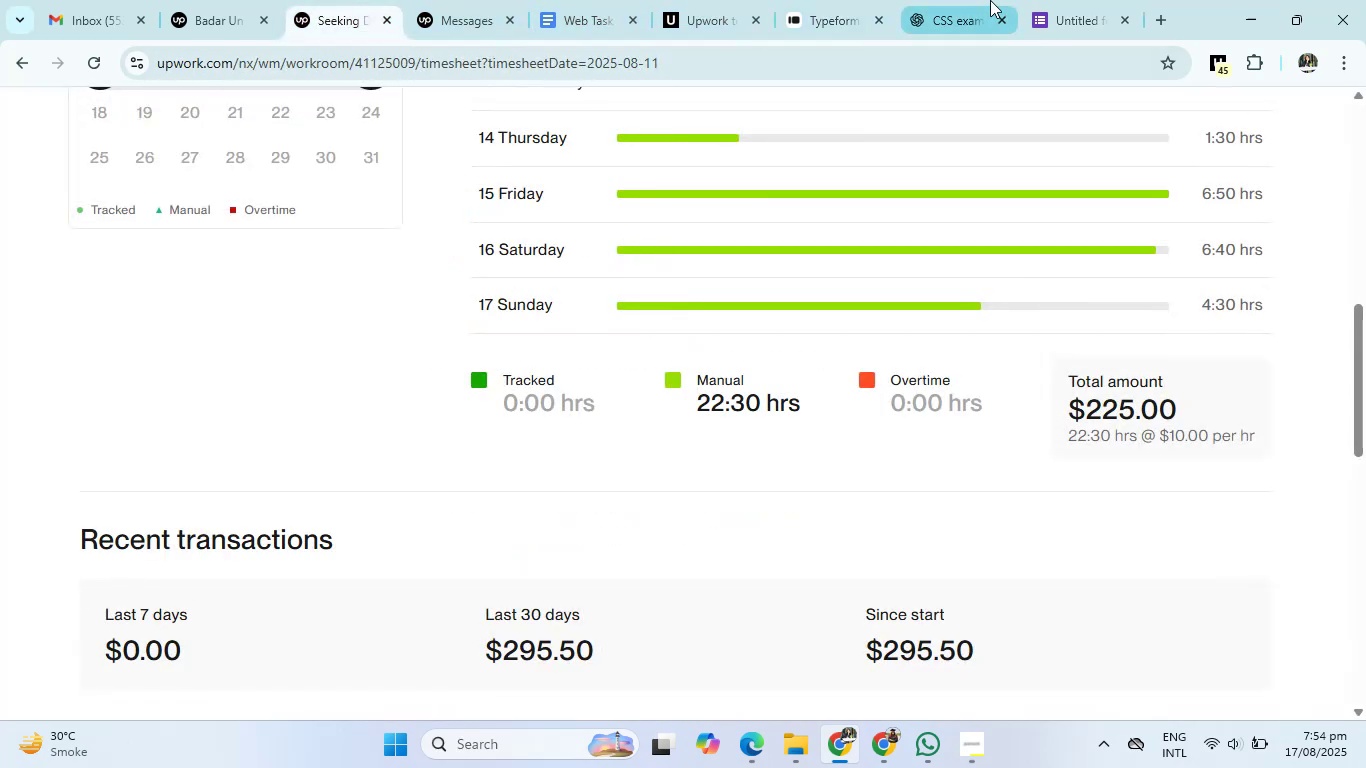 
left_click([1089, 0])
 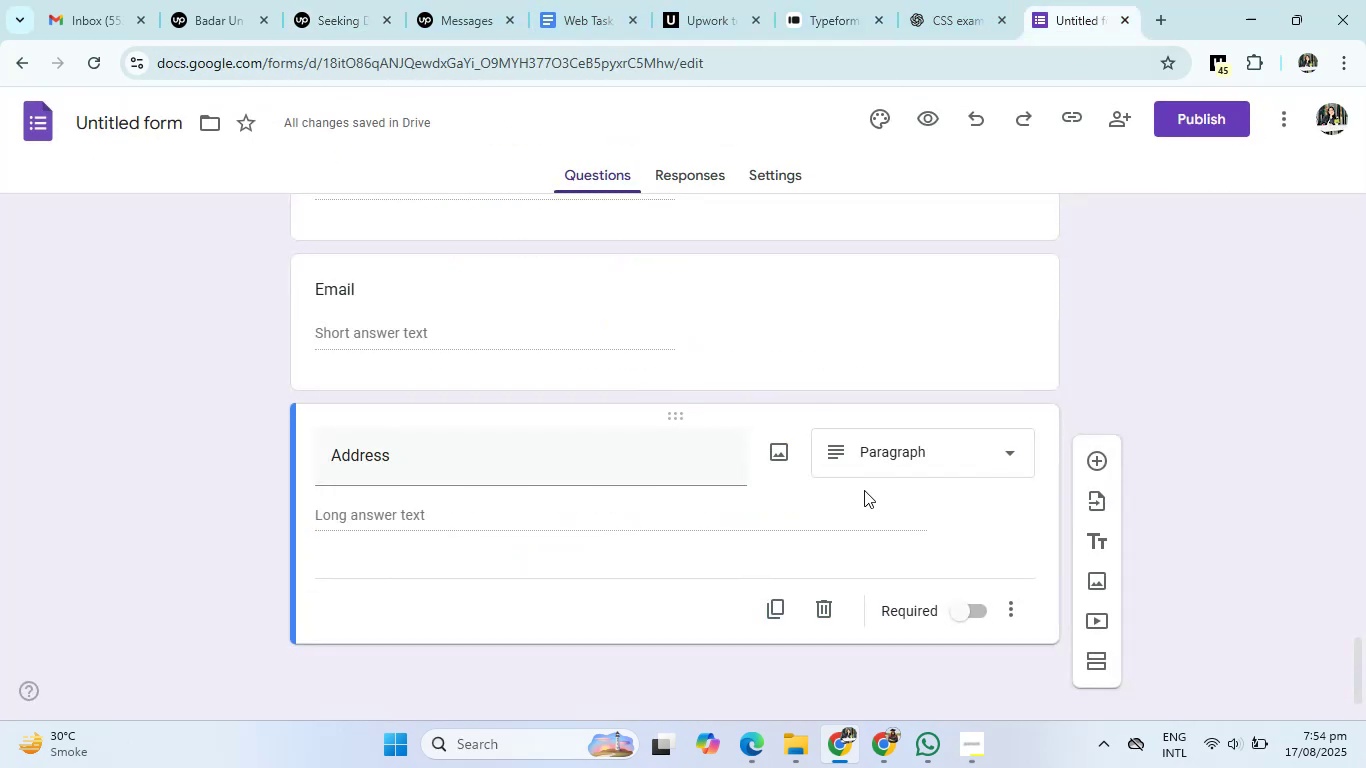 
scroll: coordinate [920, 458], scroll_direction: down, amount: 5.0
 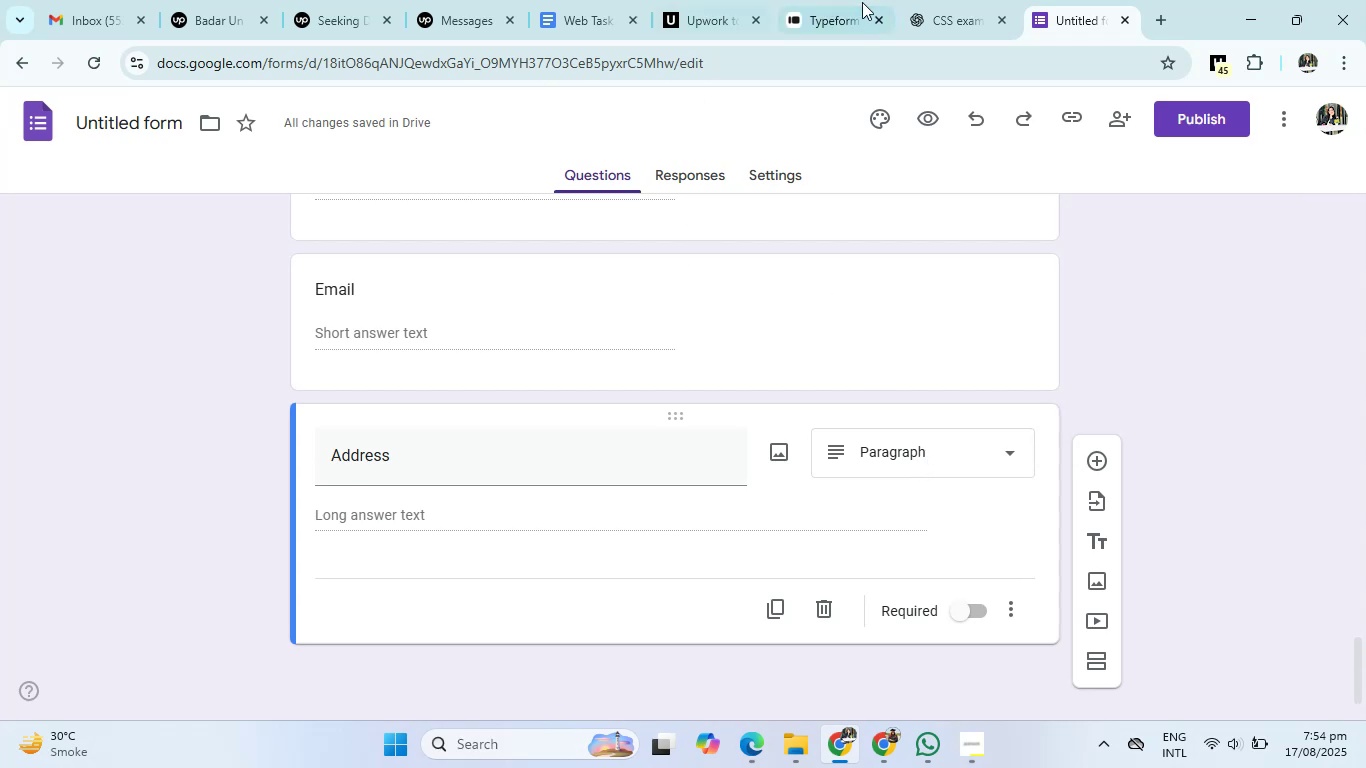 
left_click([950, 0])
 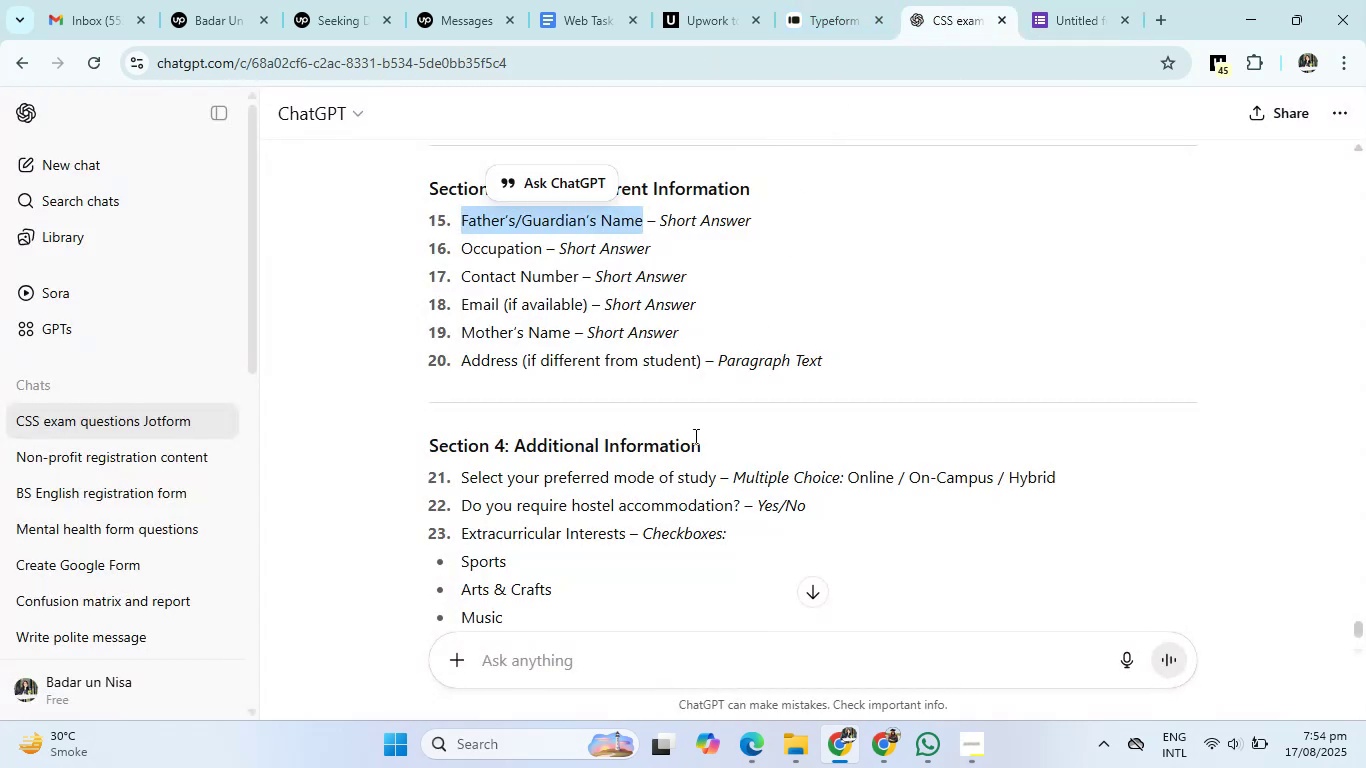 
scroll: coordinate [487, 479], scroll_direction: down, amount: 3.0
 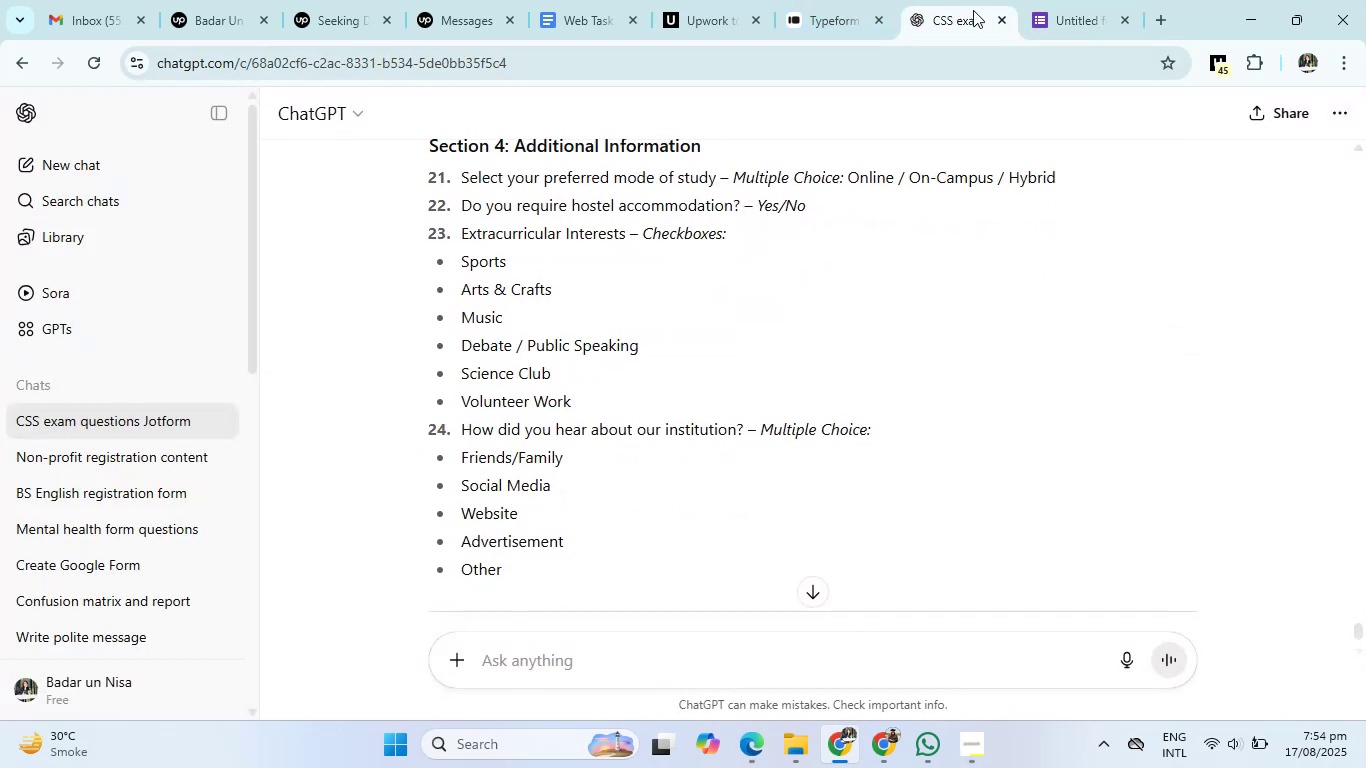 
left_click([1055, 0])
 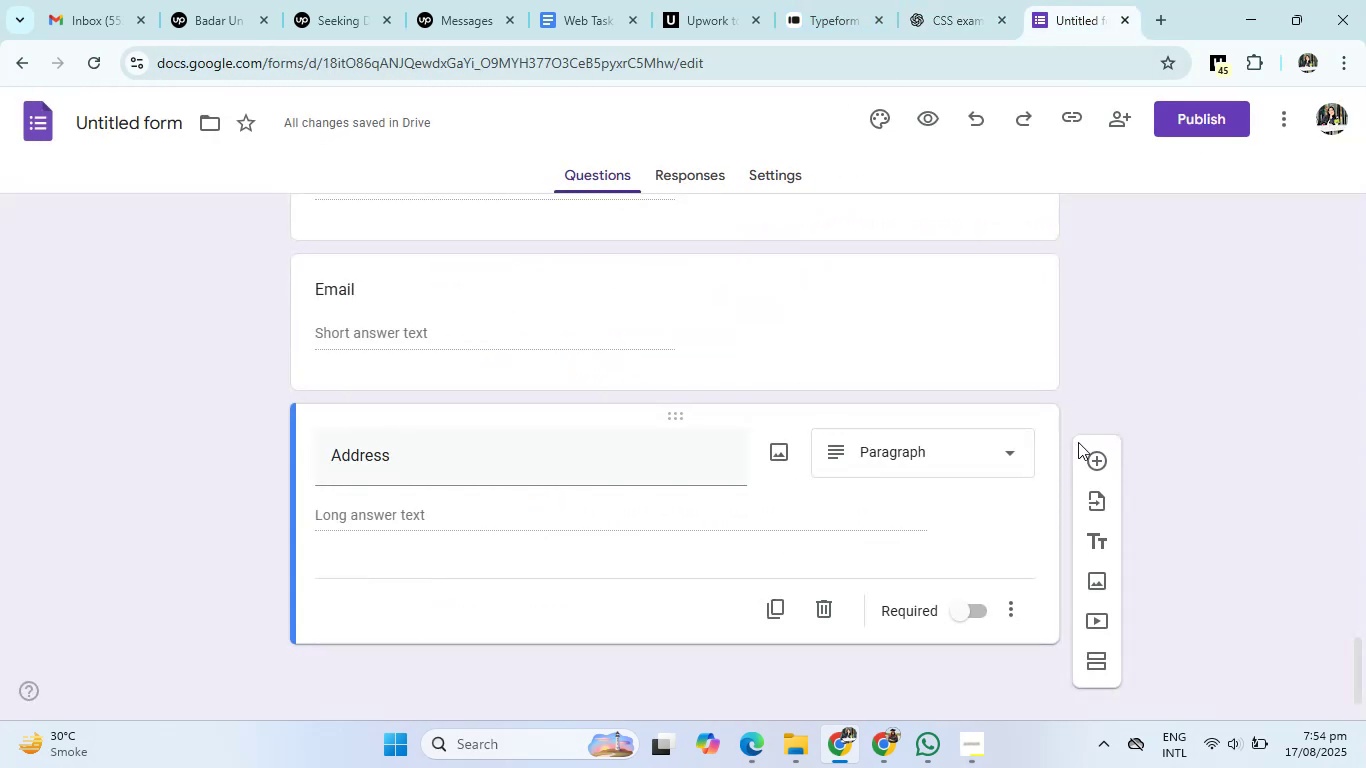 
left_click([1089, 459])
 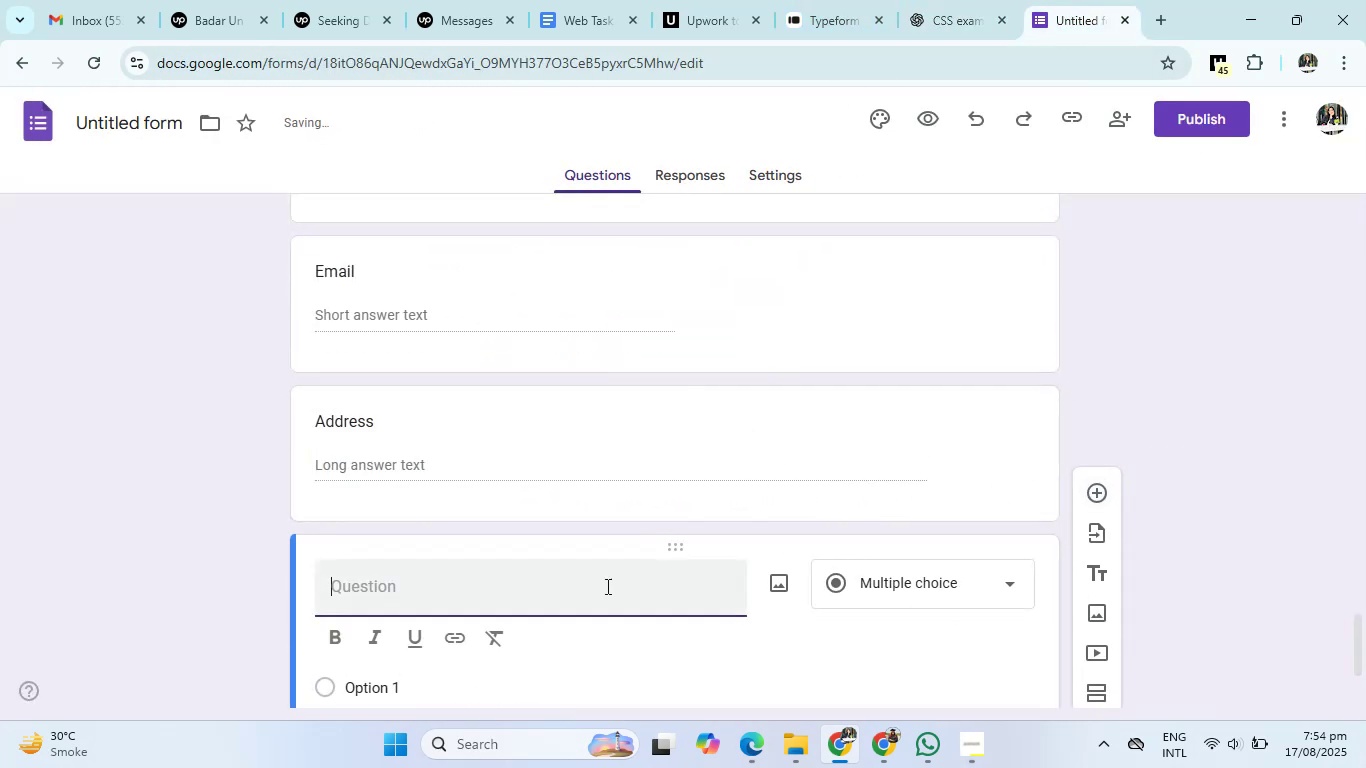 
left_click([591, 594])
 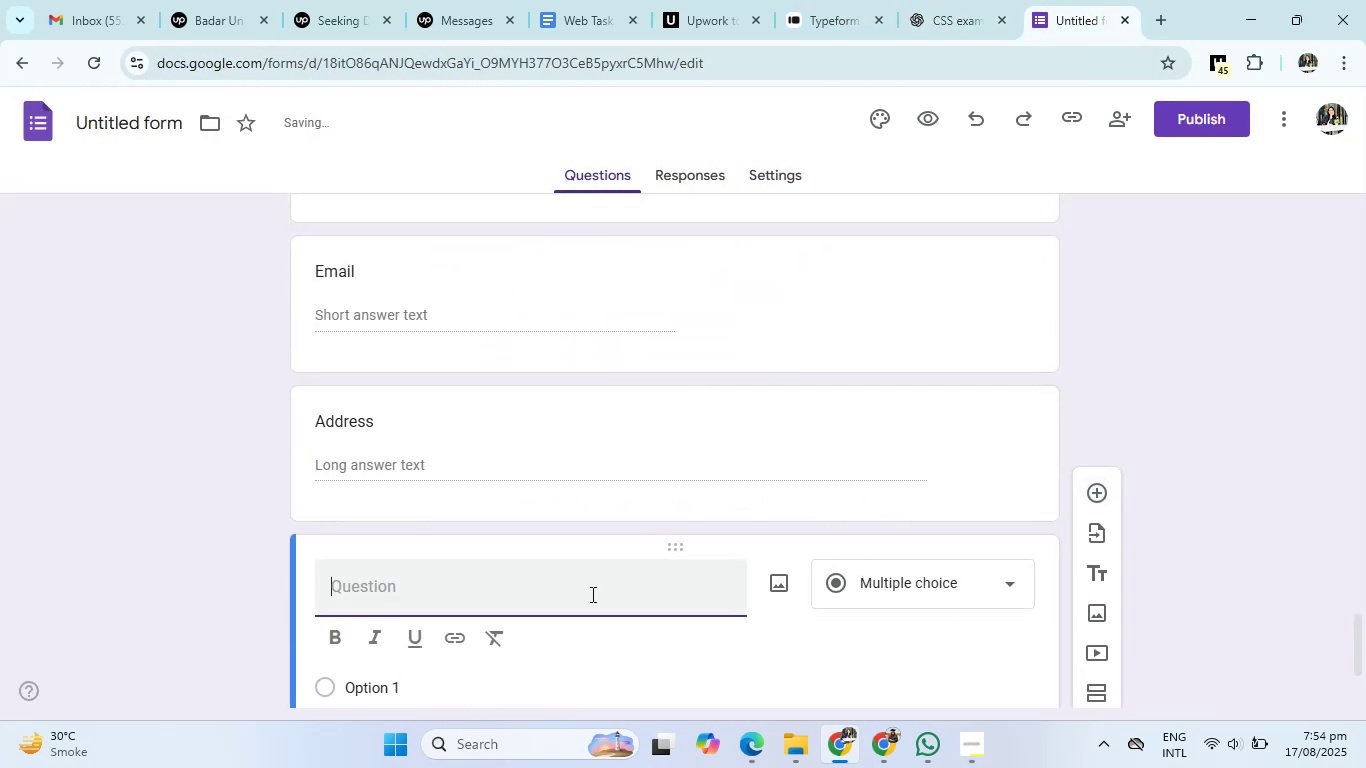 
type(Select your prefered mode of study)
 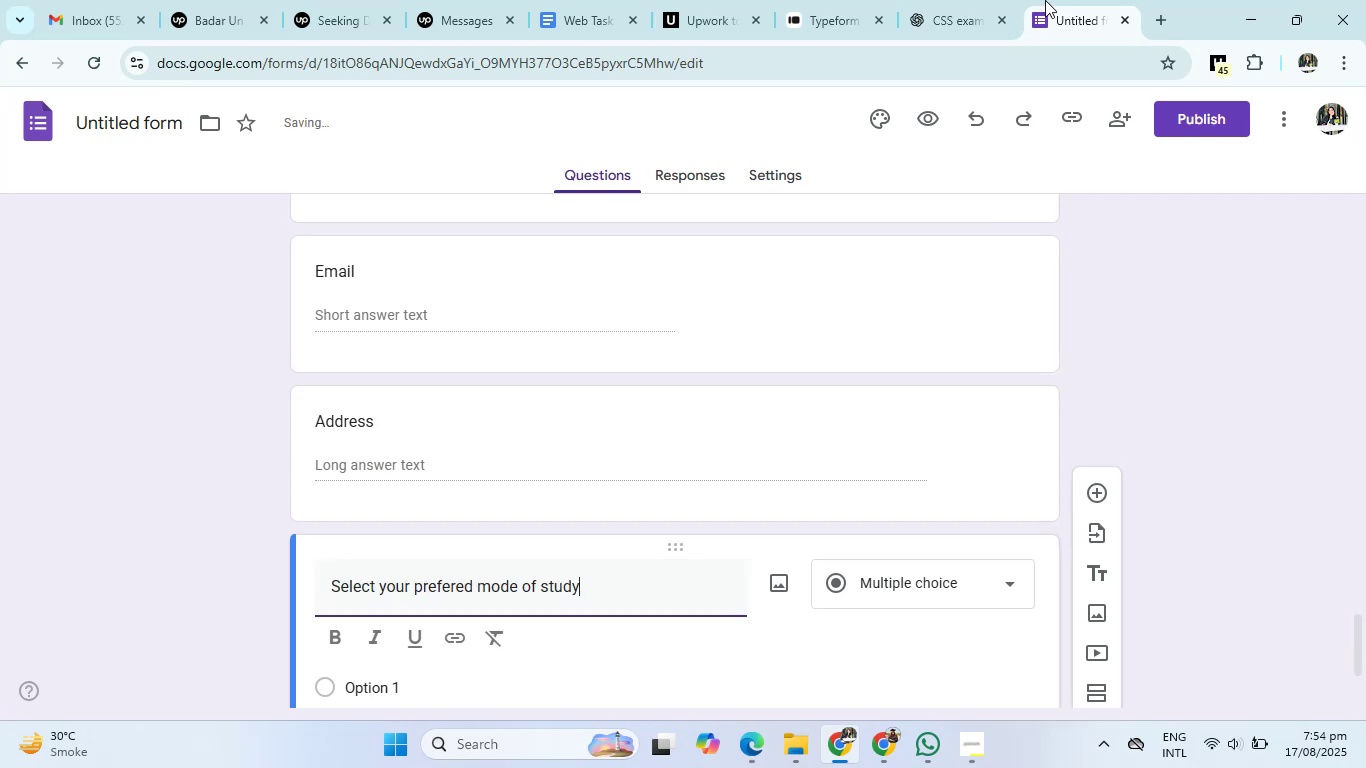 
left_click([982, 0])
 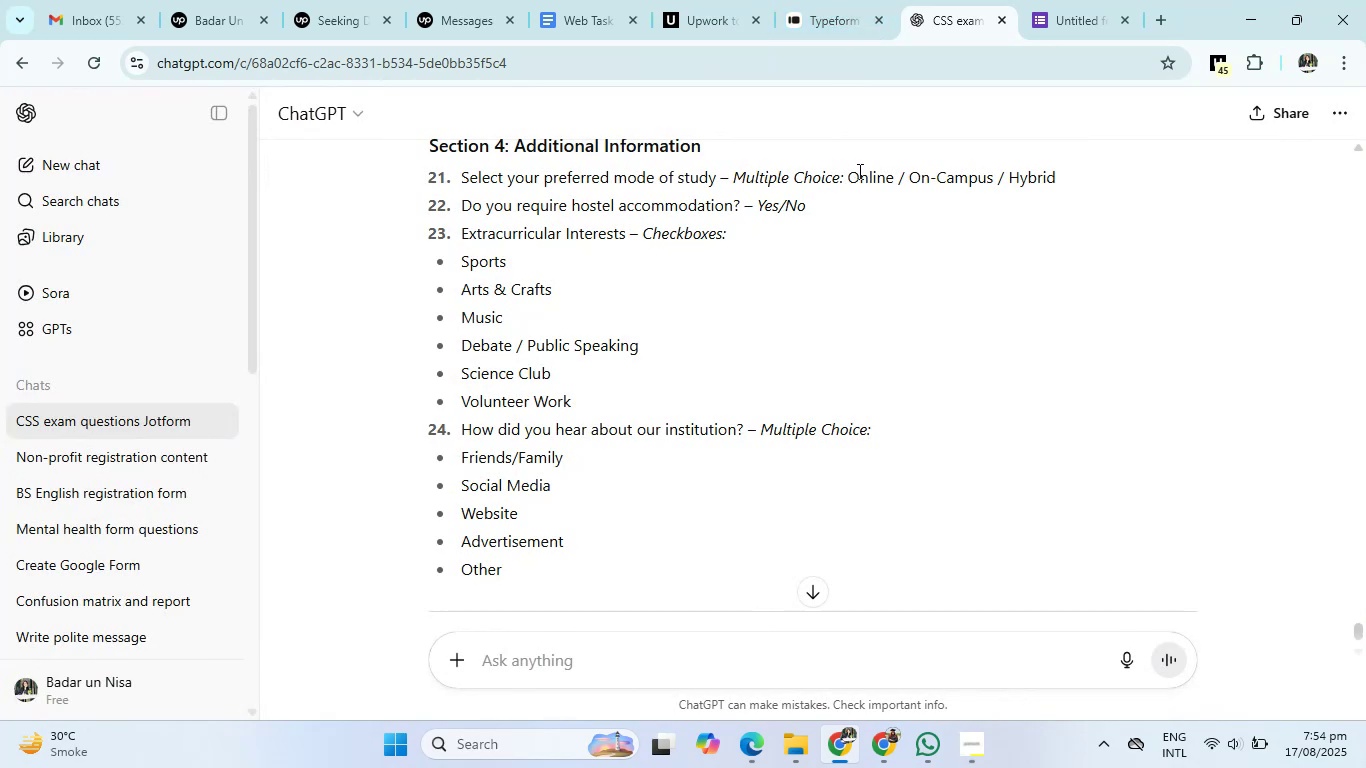 
left_click_drag(start_coordinate=[845, 181], to_coordinate=[1124, 181])
 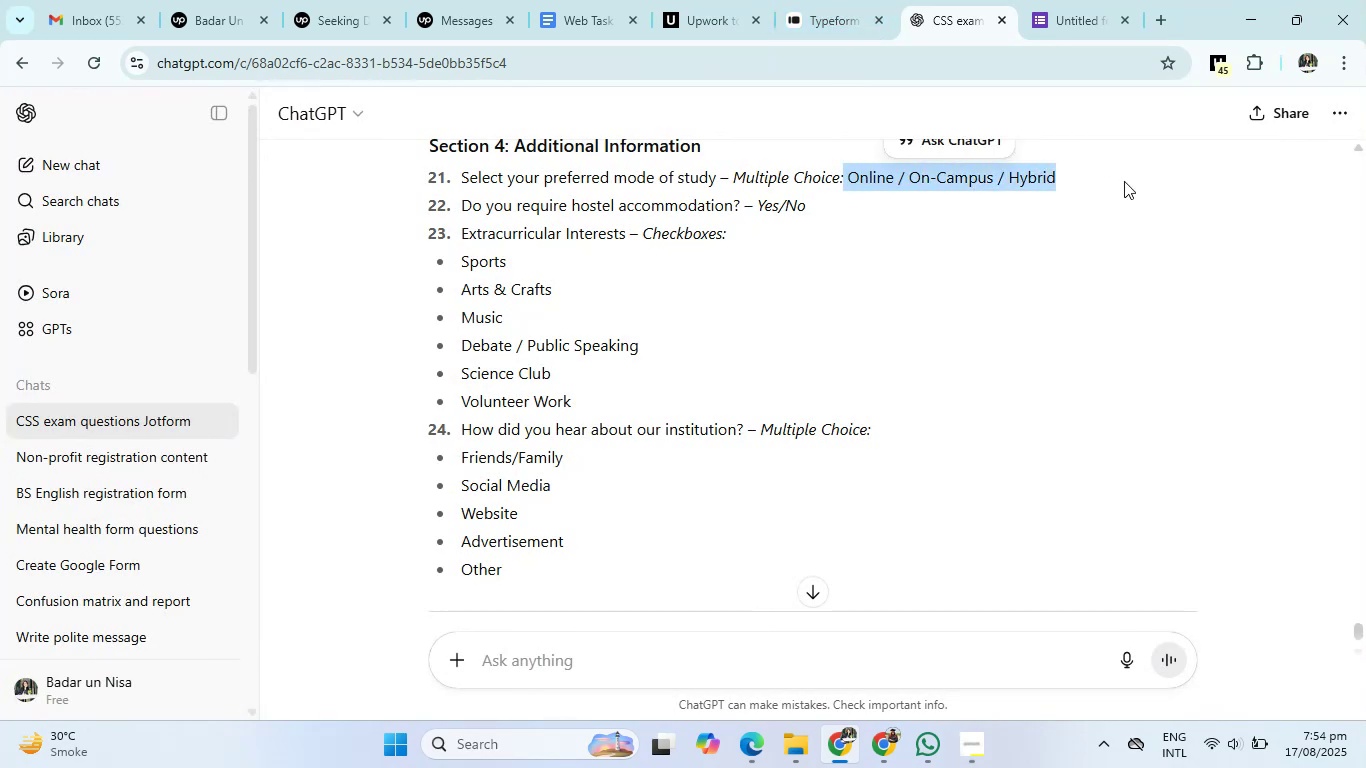 
key(Control+C)
 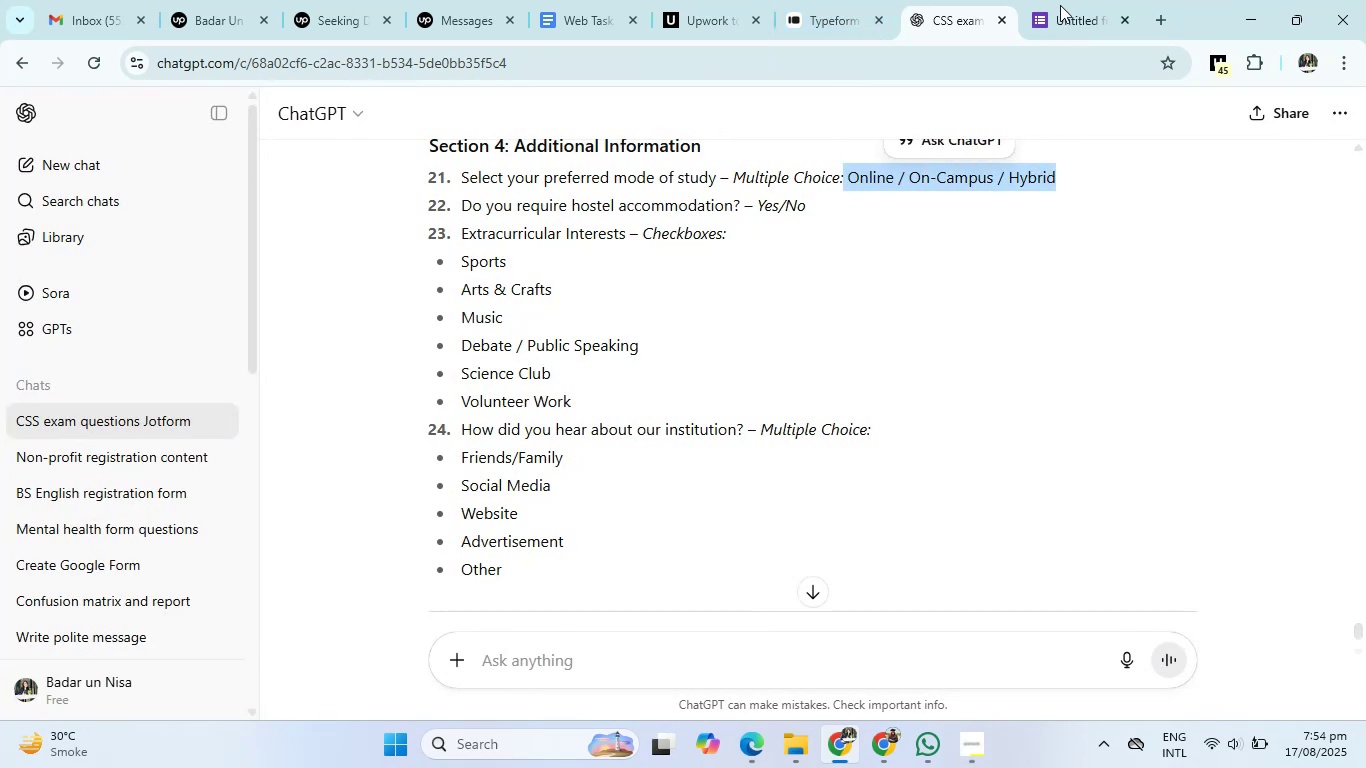 
left_click([1060, 0])
 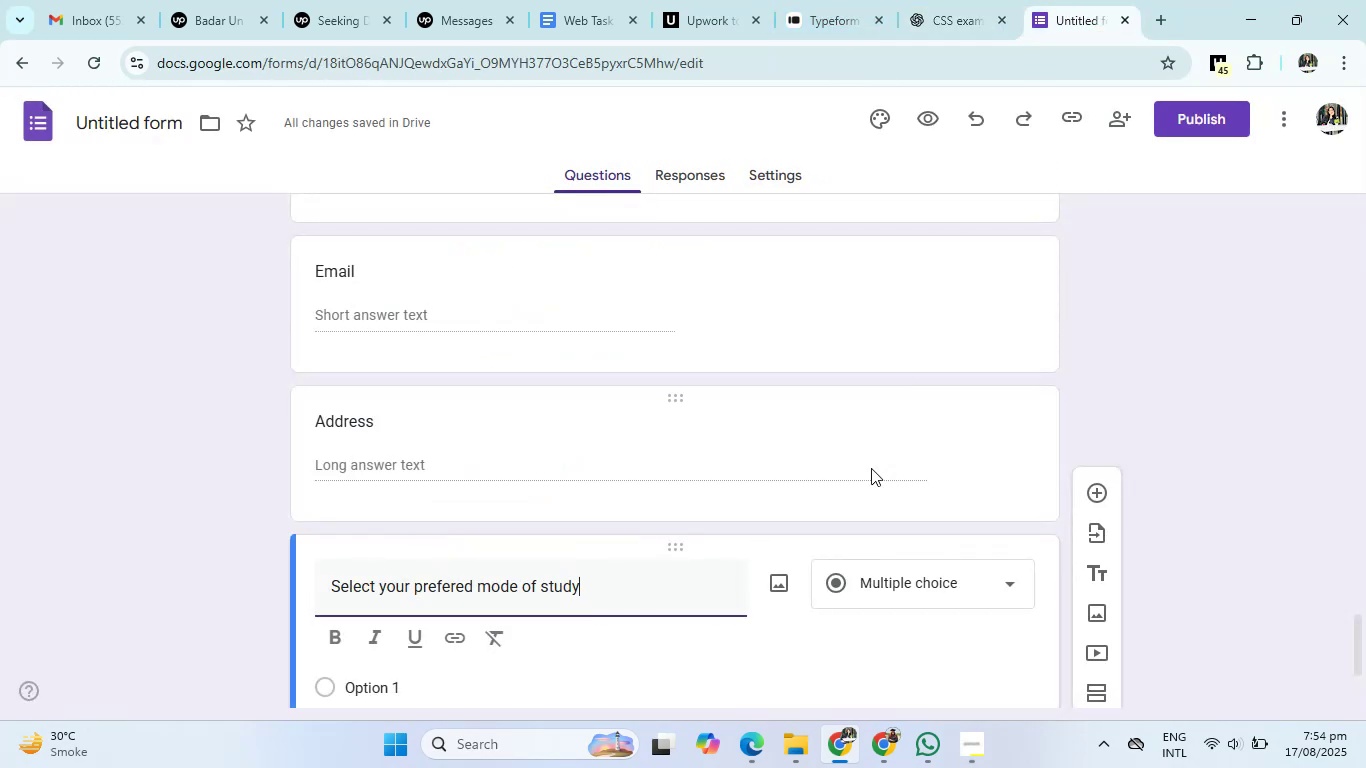 
scroll: coordinate [865, 571], scroll_direction: down, amount: 3.0
 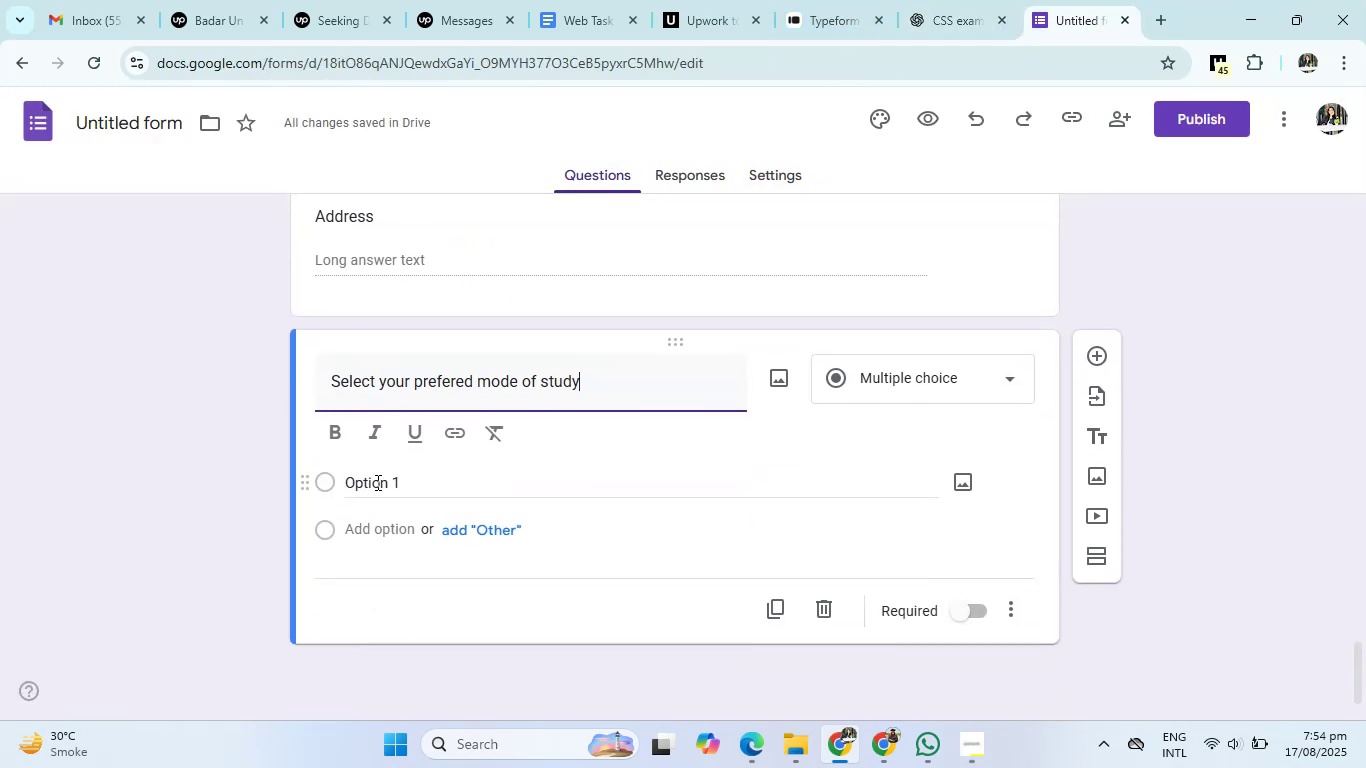 
left_click([371, 482])
 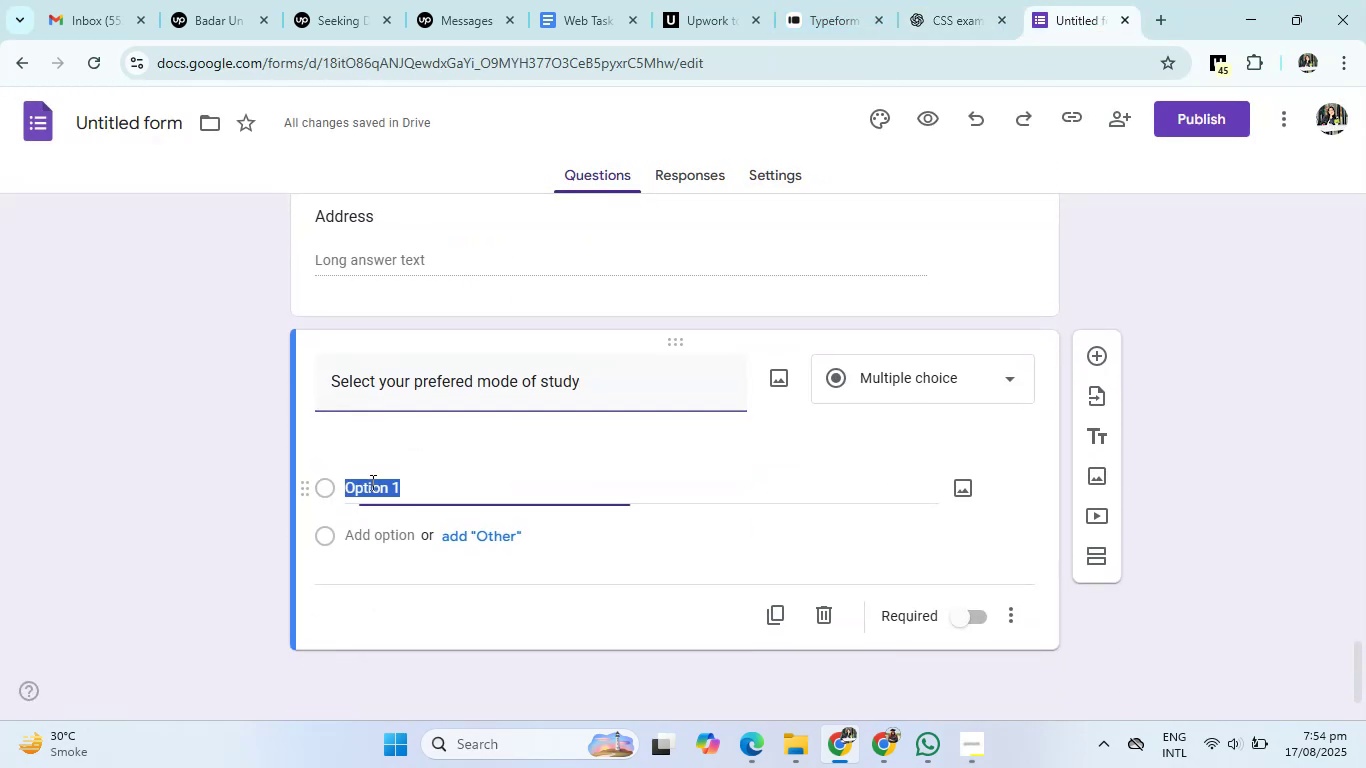 
key(Control+V)
 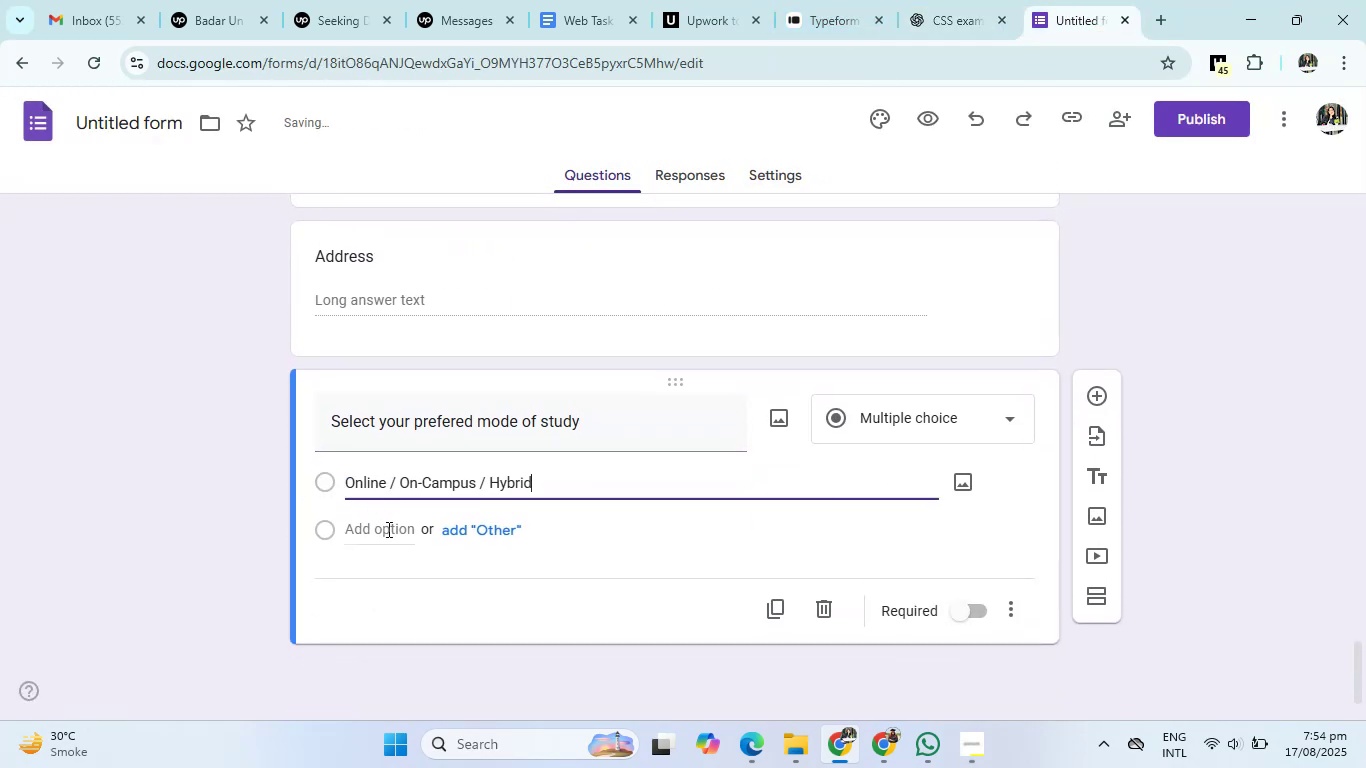 
left_click([387, 530])
 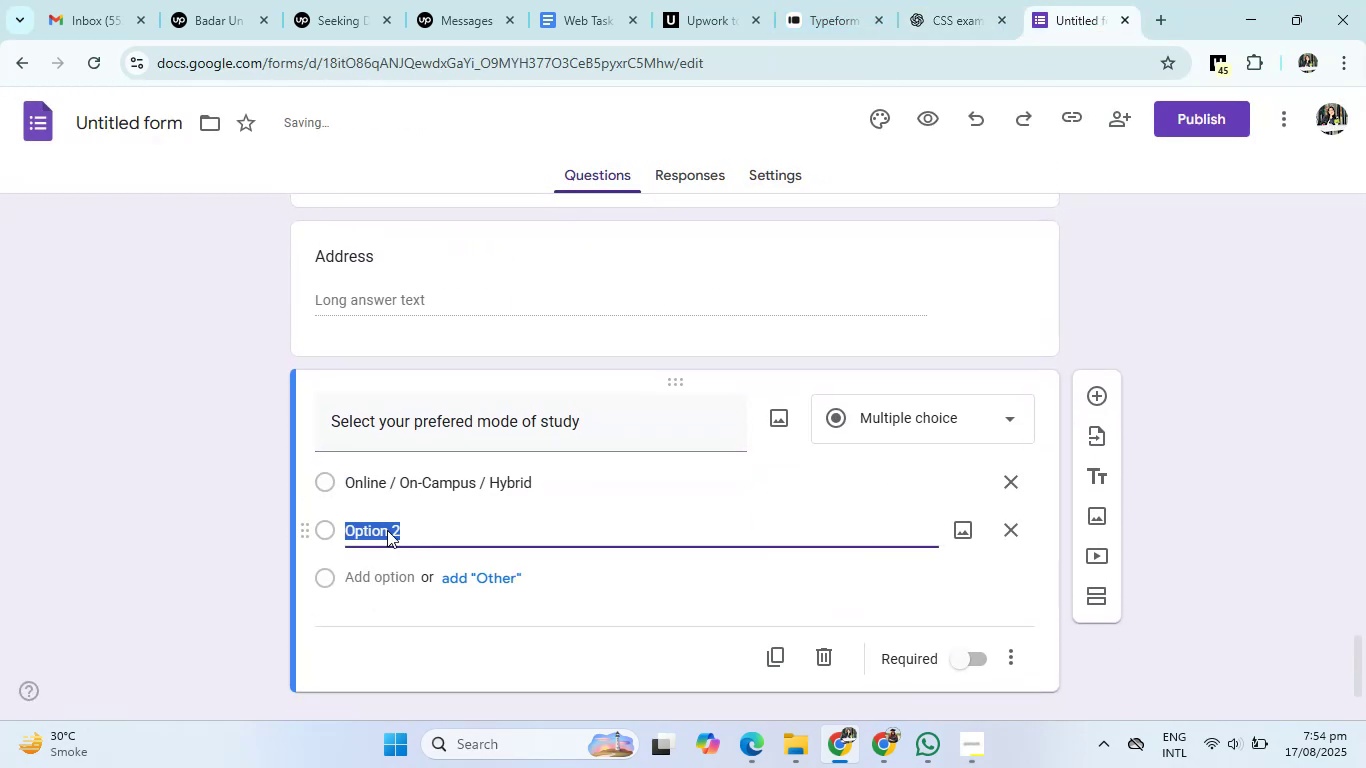 
hold_key(key=ShiftRight, duration=0.33)
 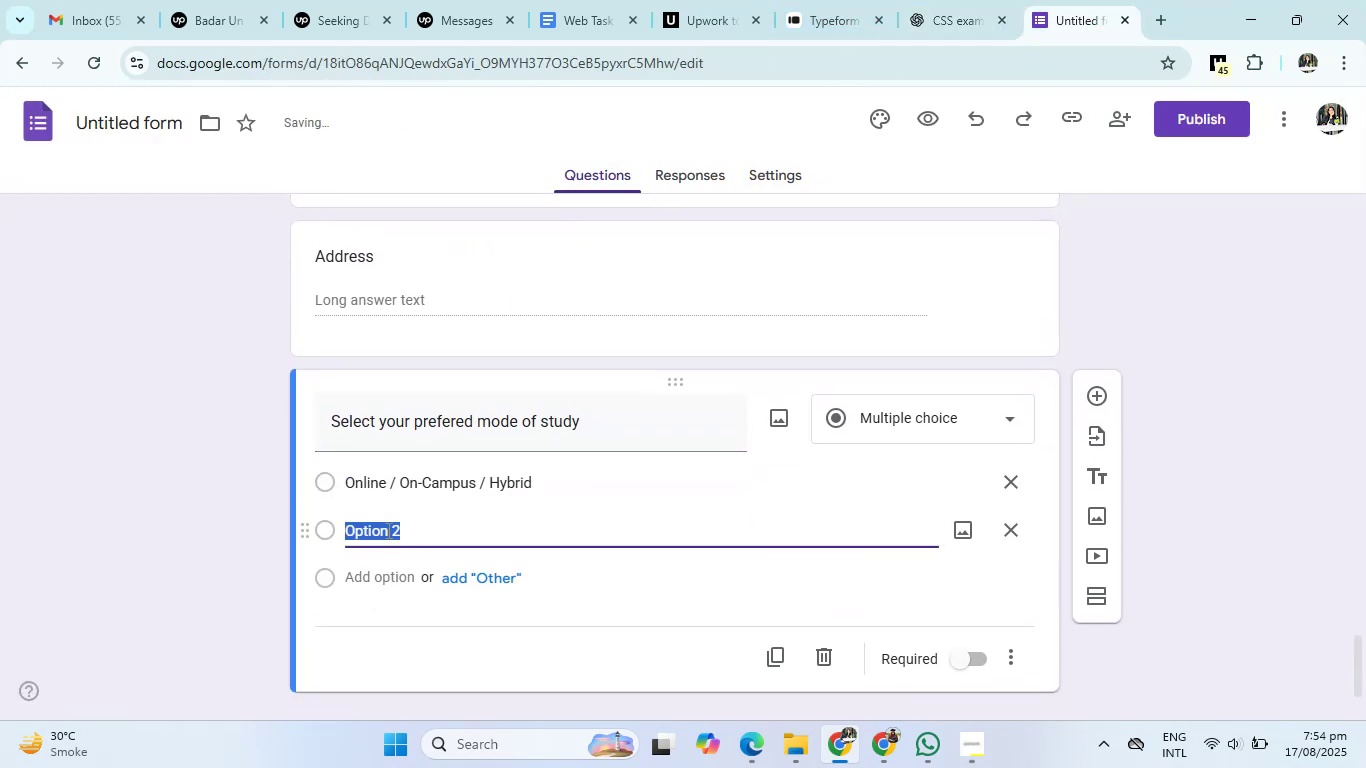 
type(o)
key(Backspace)
type(On-Campus)
 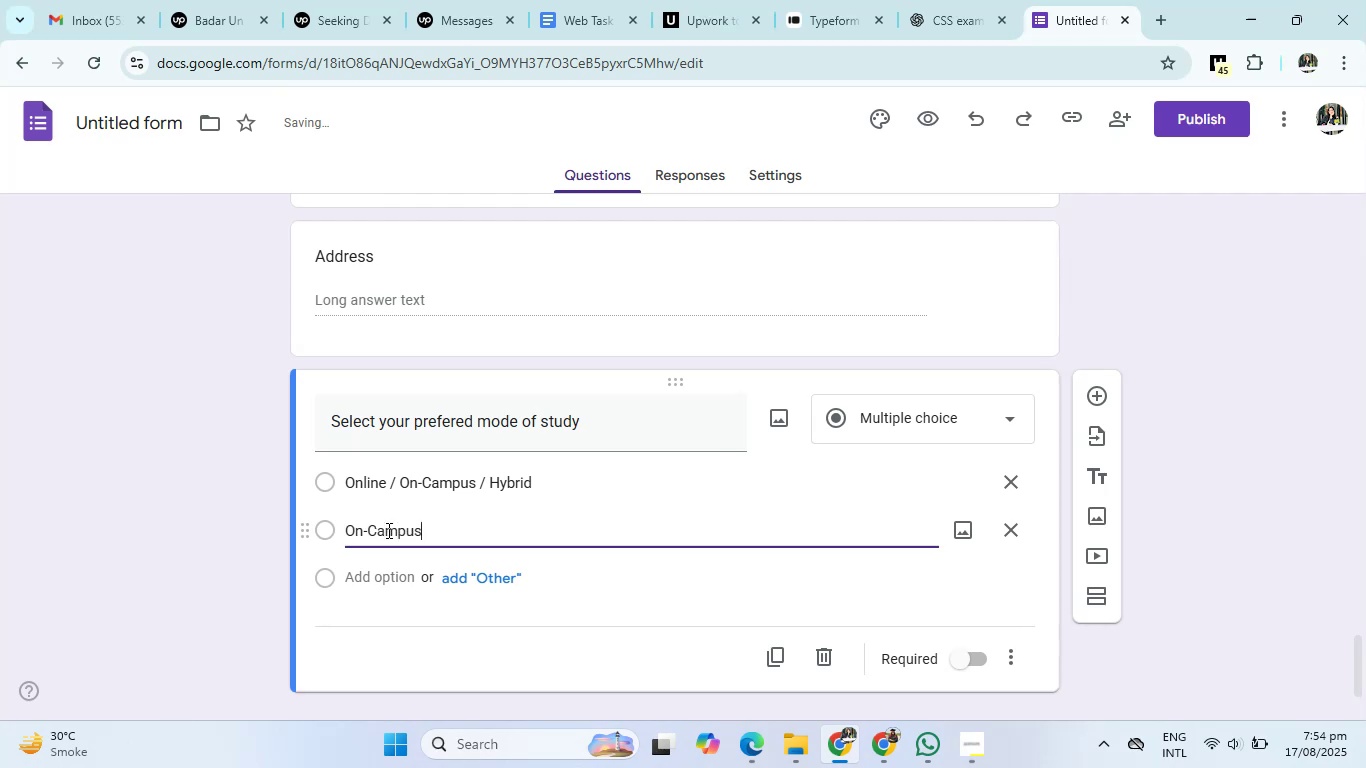 
key(Enter)
 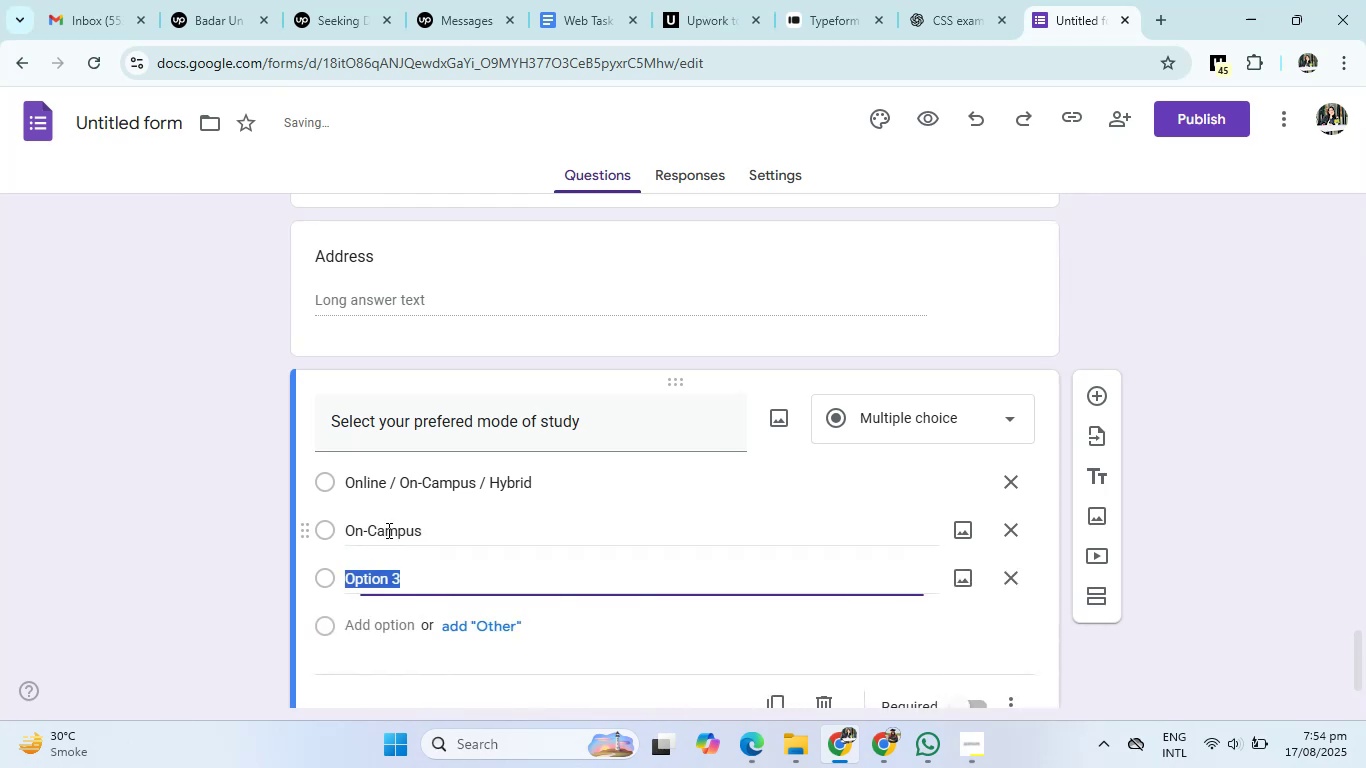 
type(Hybrid)
 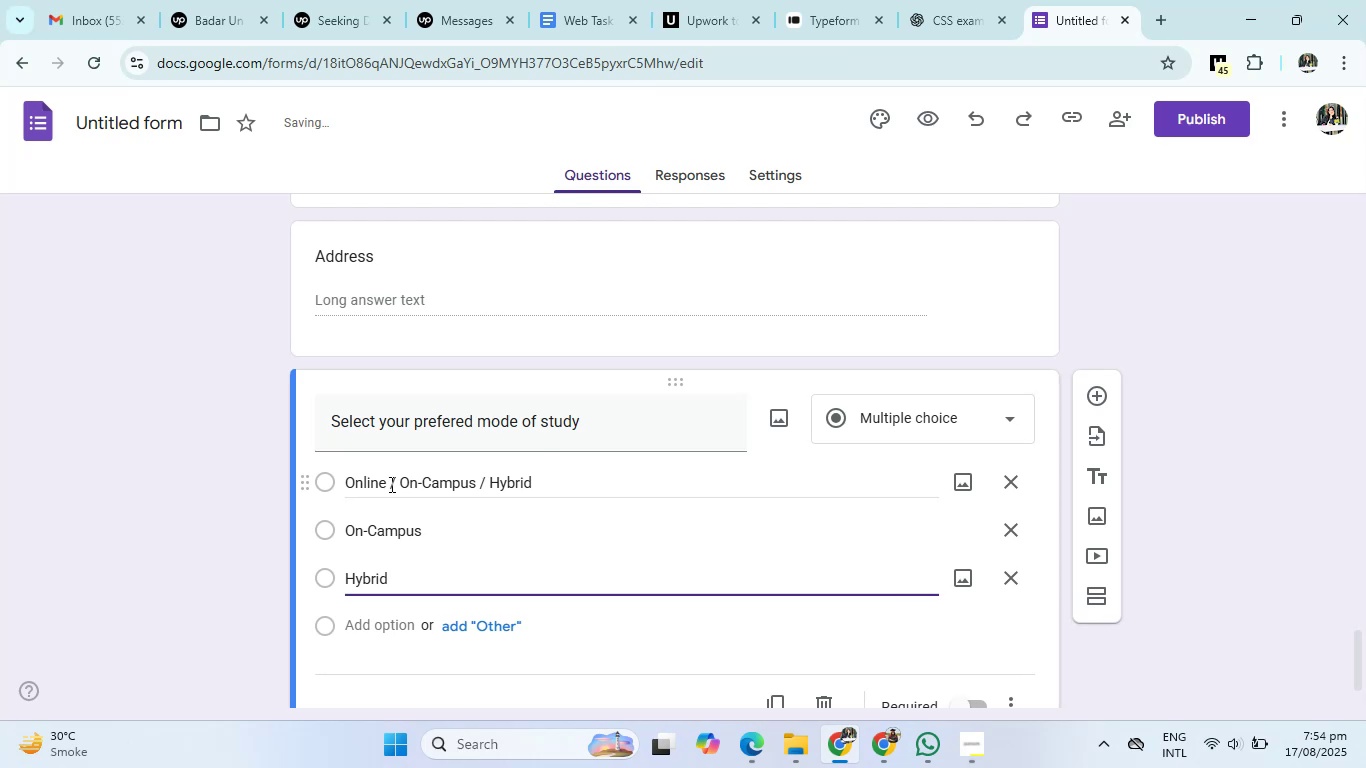 
double_click([391, 483])
 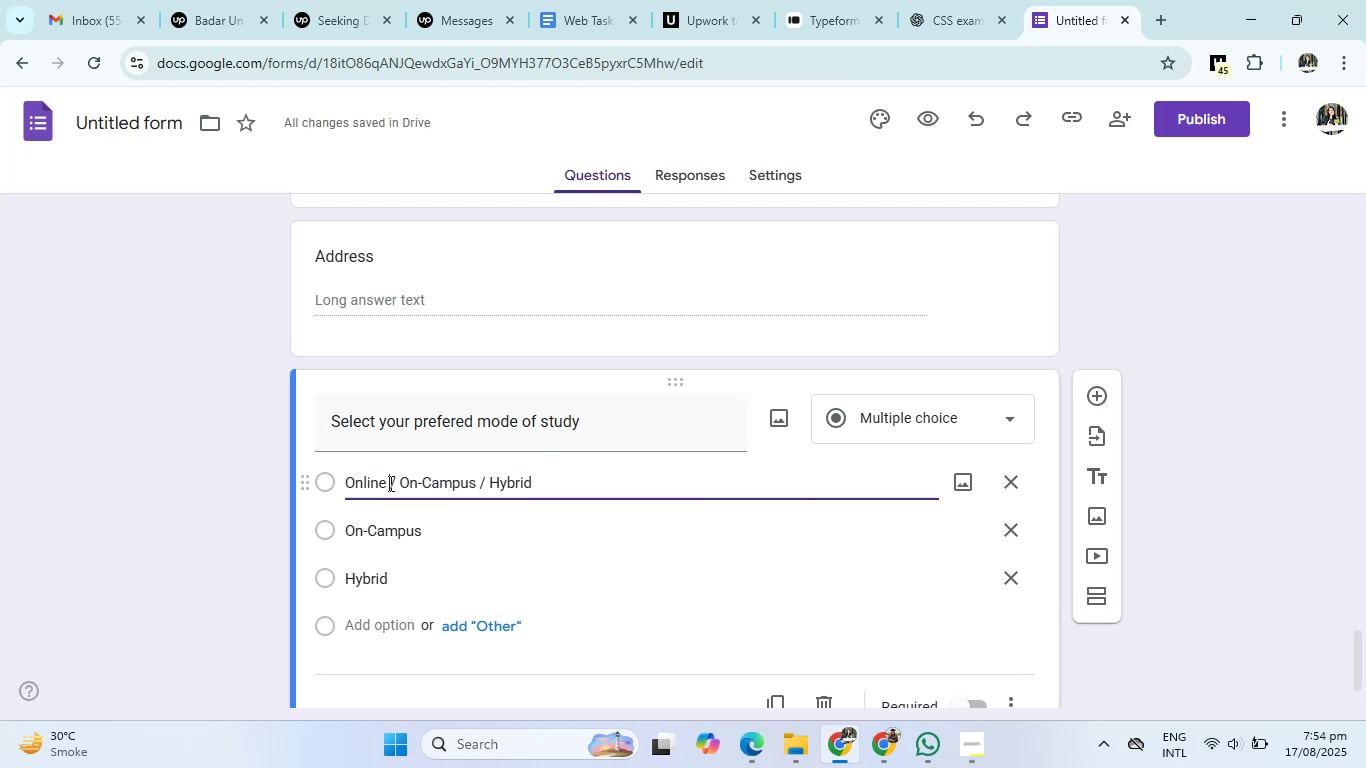 
left_click_drag(start_coordinate=[388, 483], to_coordinate=[626, 490])
 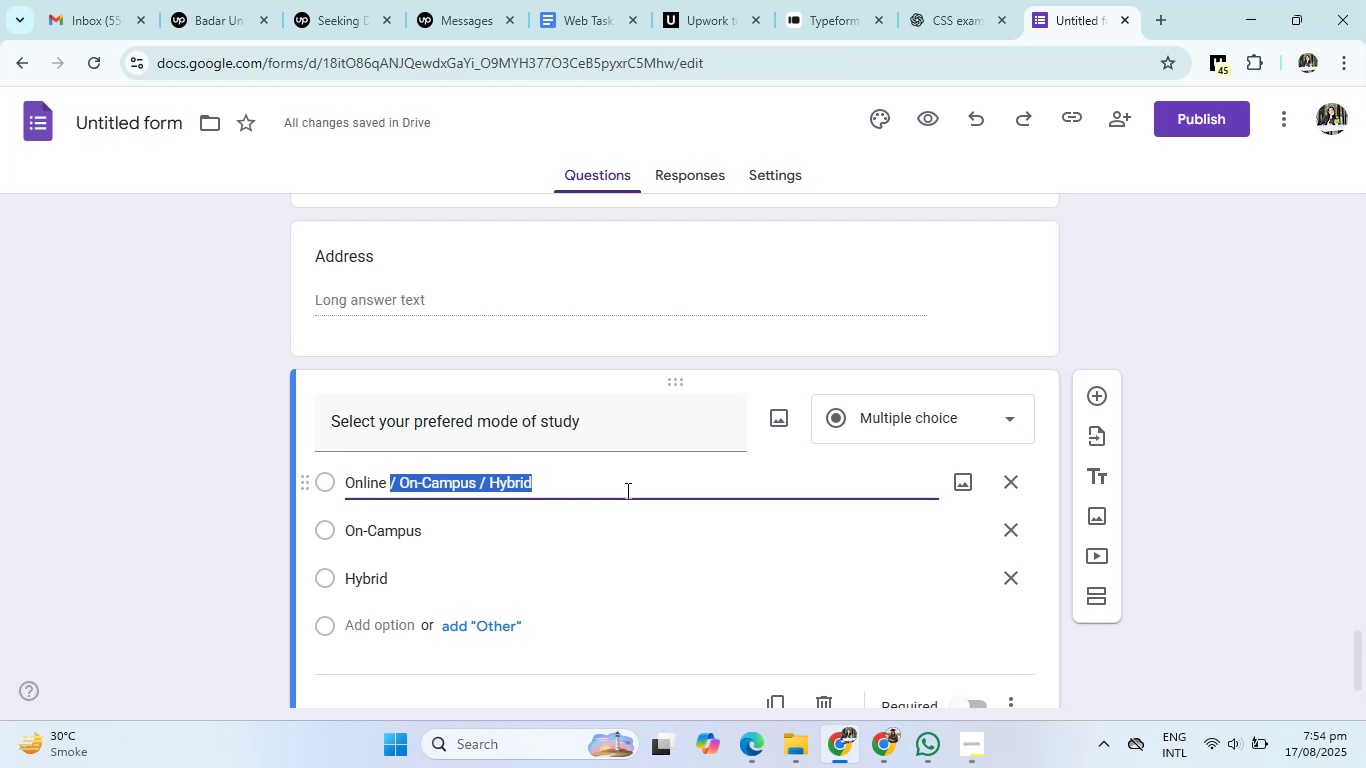 
key(Backspace)
 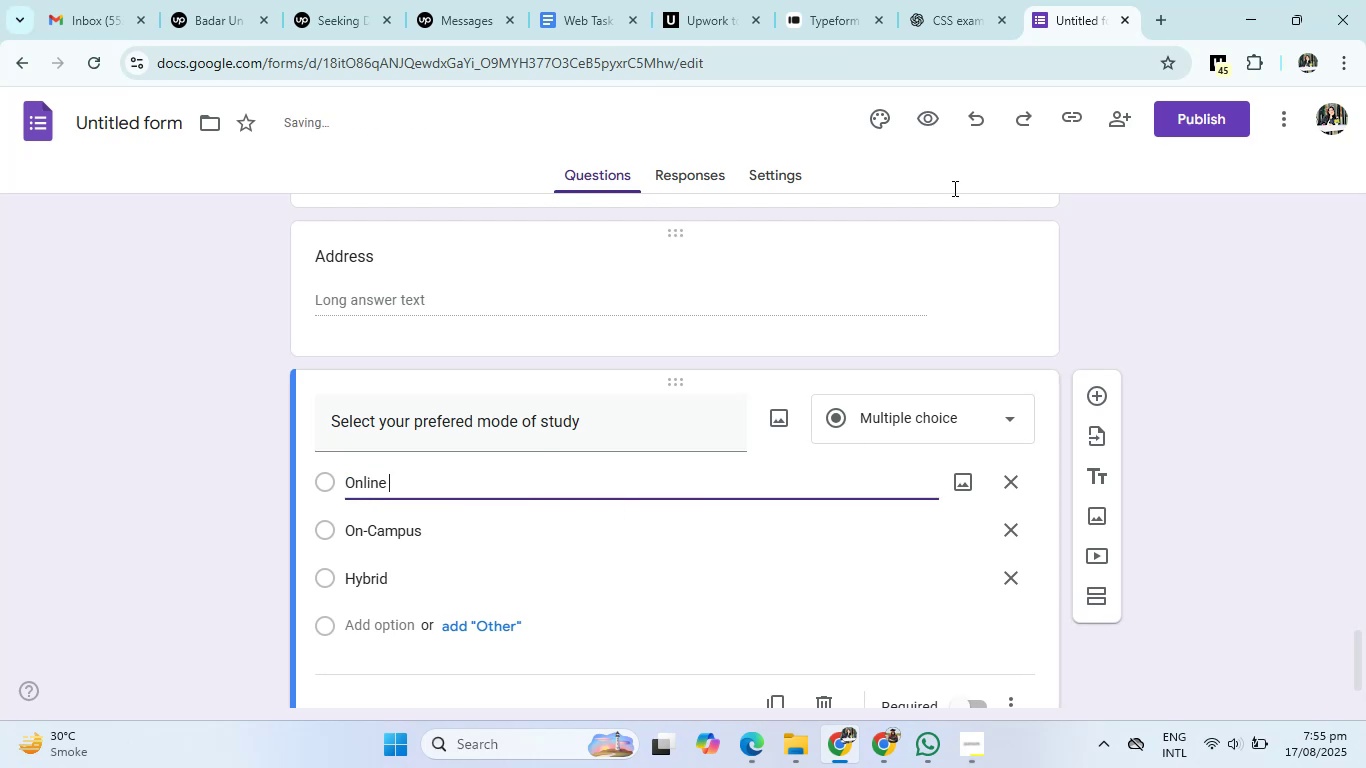 
left_click([962, 0])
 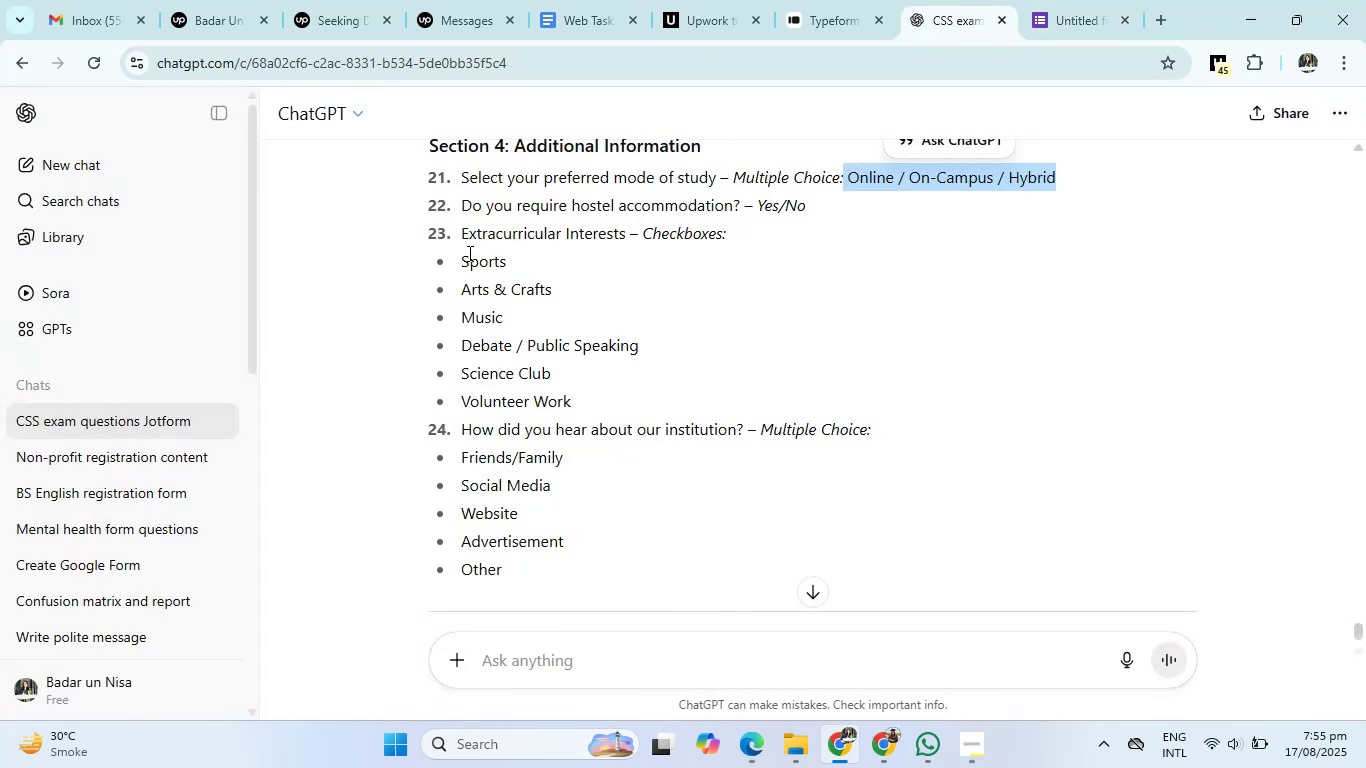 
left_click_drag(start_coordinate=[460, 203], to_coordinate=[744, 202])
 